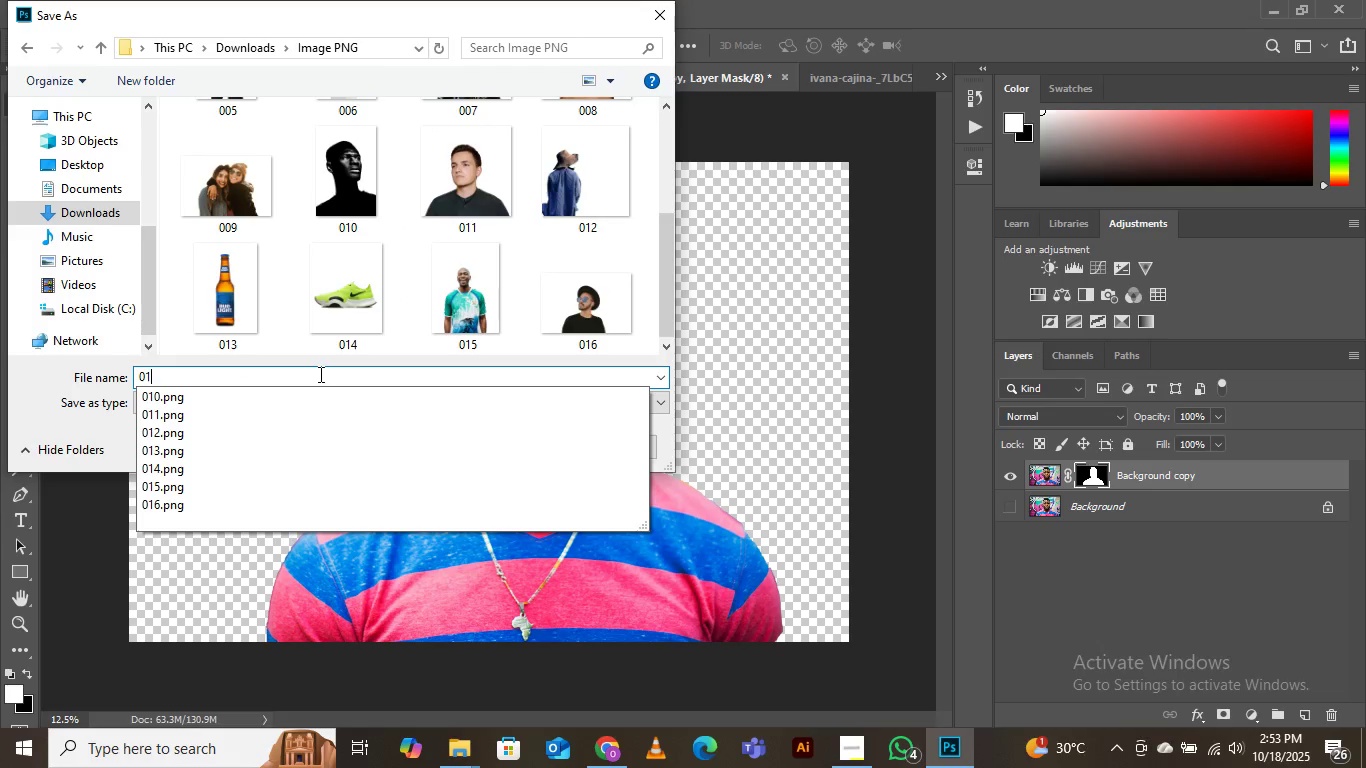 
key(Backspace)
 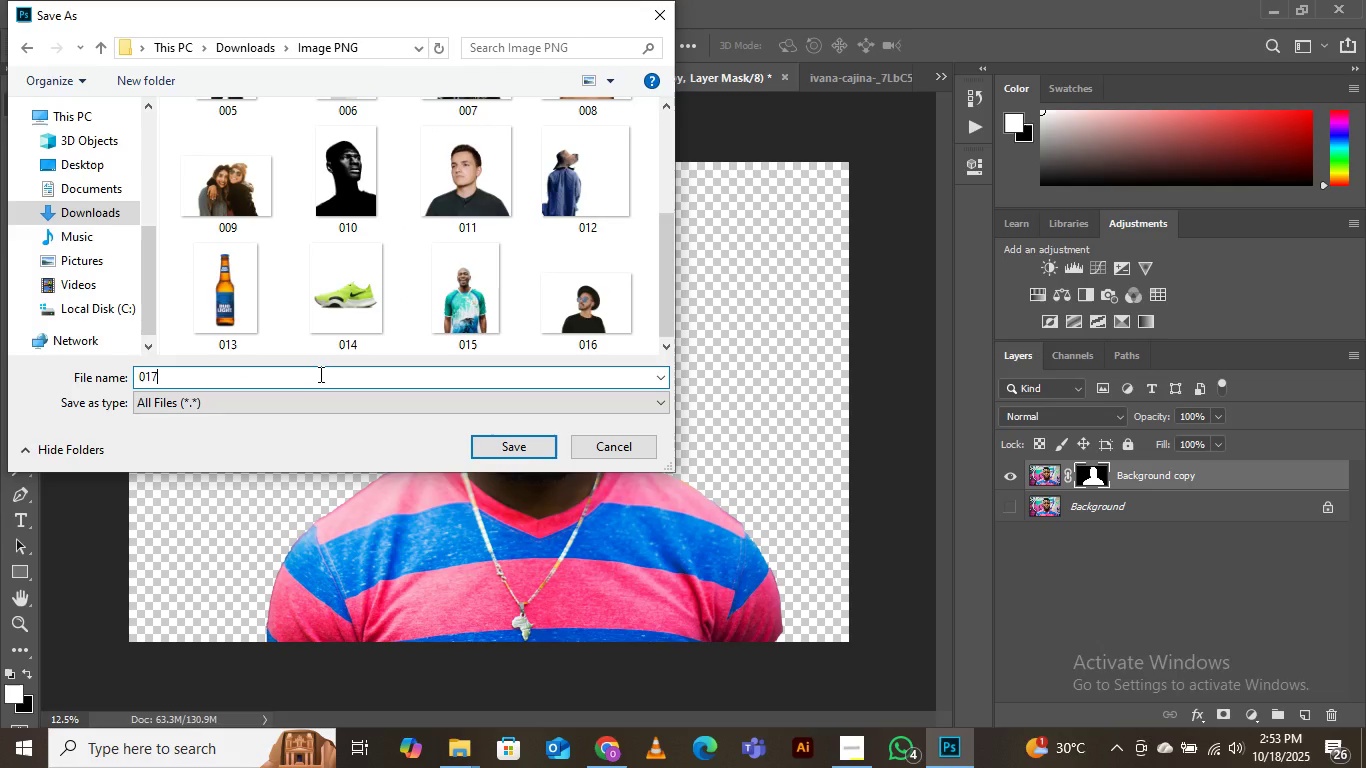 
key(7)
 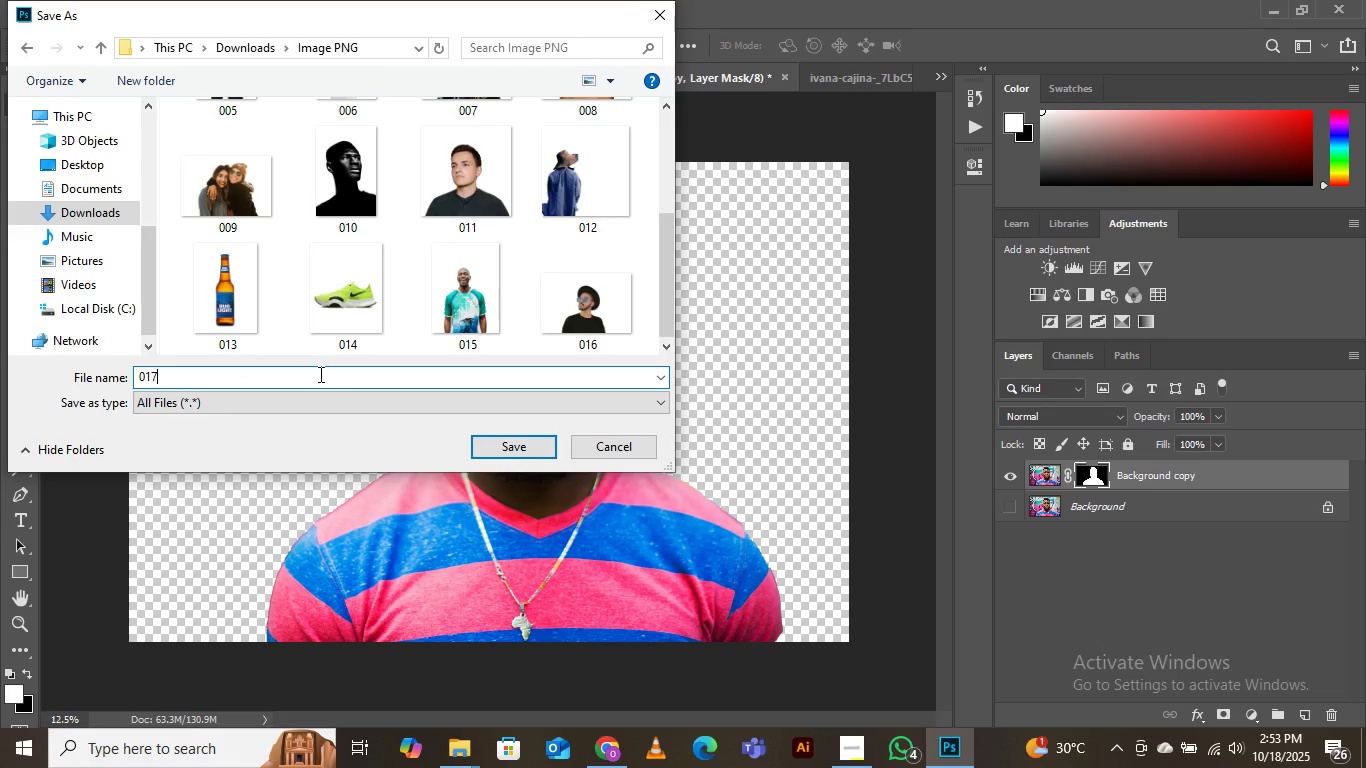 
key(Enter)
 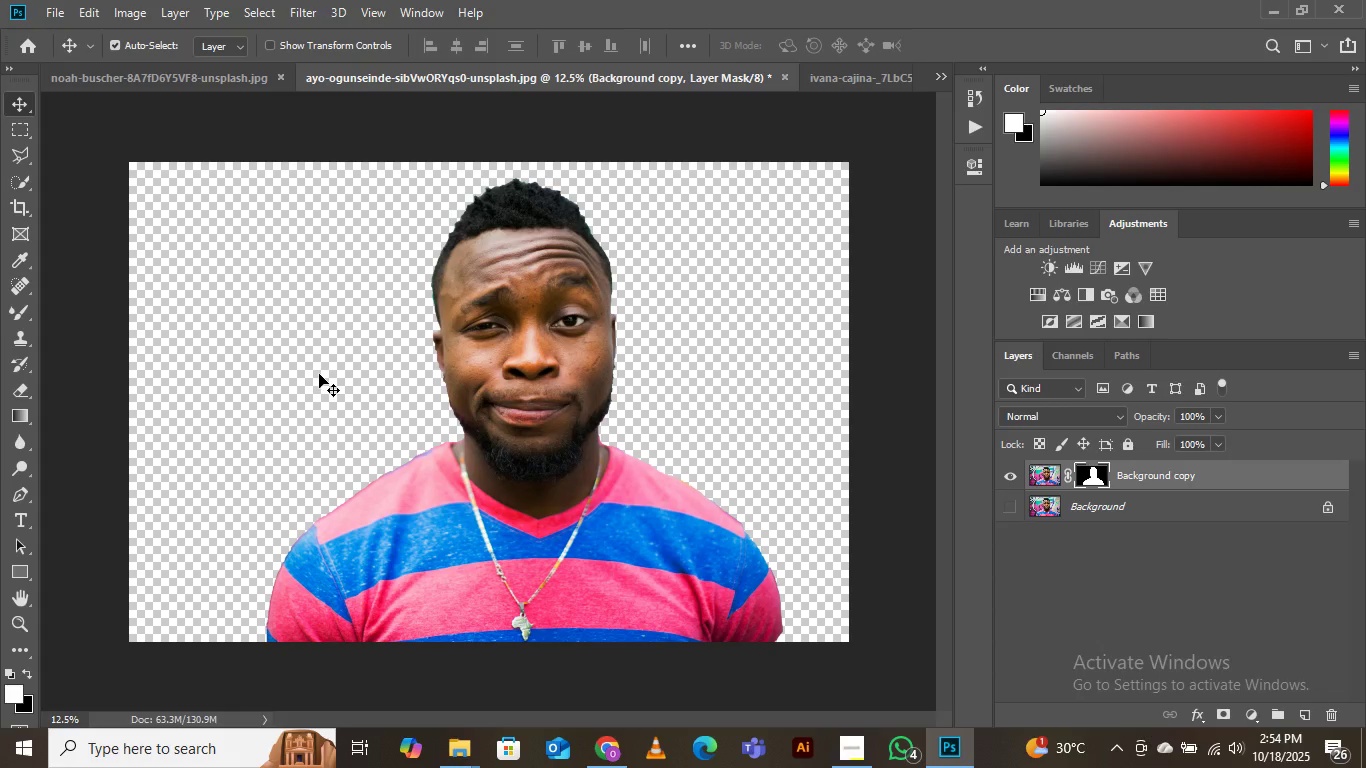 
wait(34.56)
 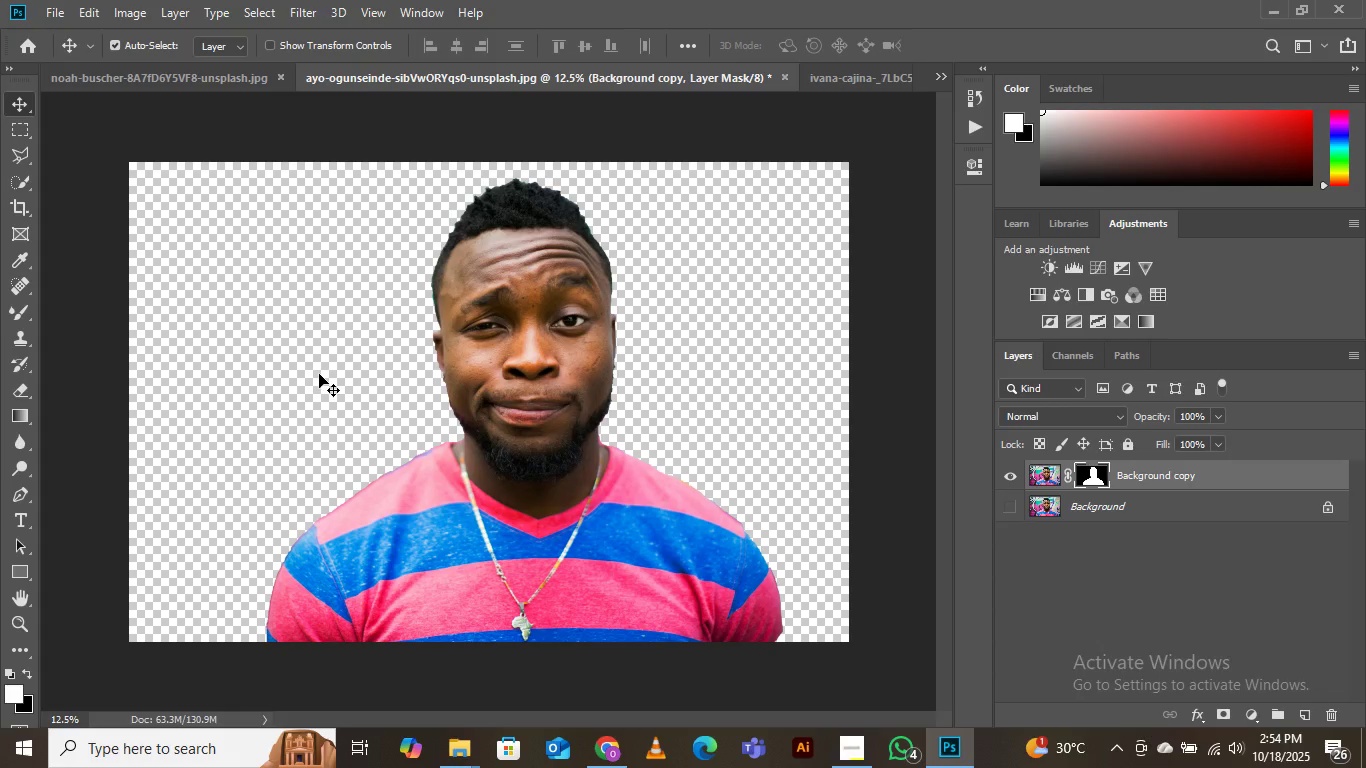 
scroll: coordinate [346, 387], scroll_direction: down, amount: 1.0
 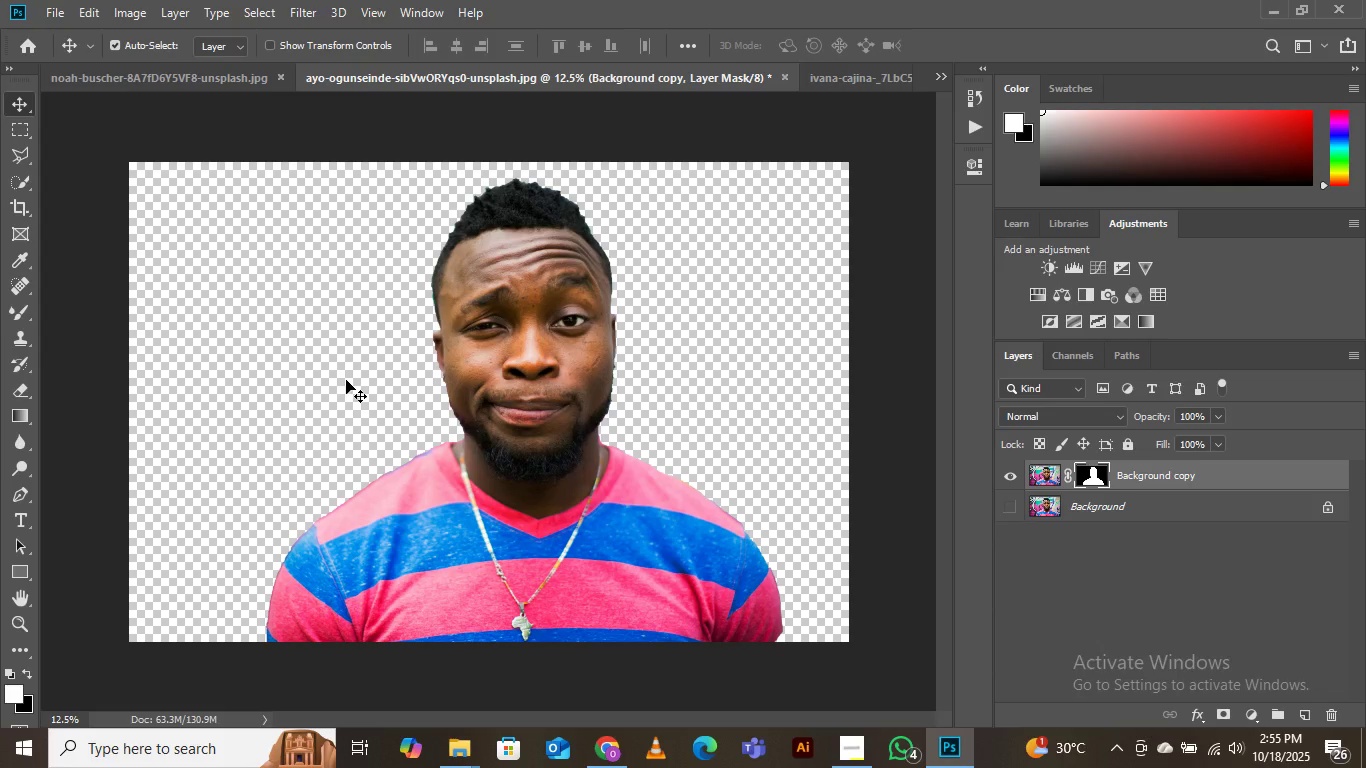 
wait(95.52)
 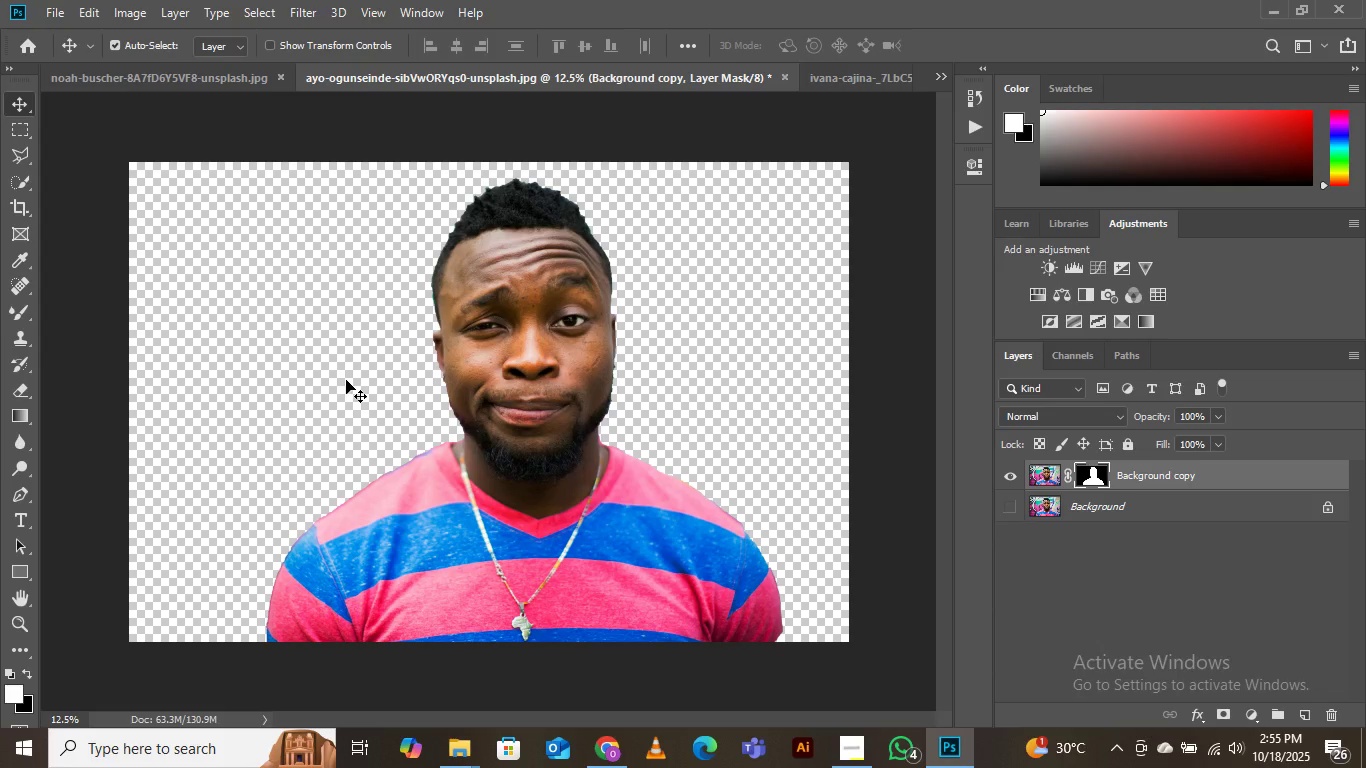 
scroll: coordinate [735, 510], scroll_direction: down, amount: 3.0
 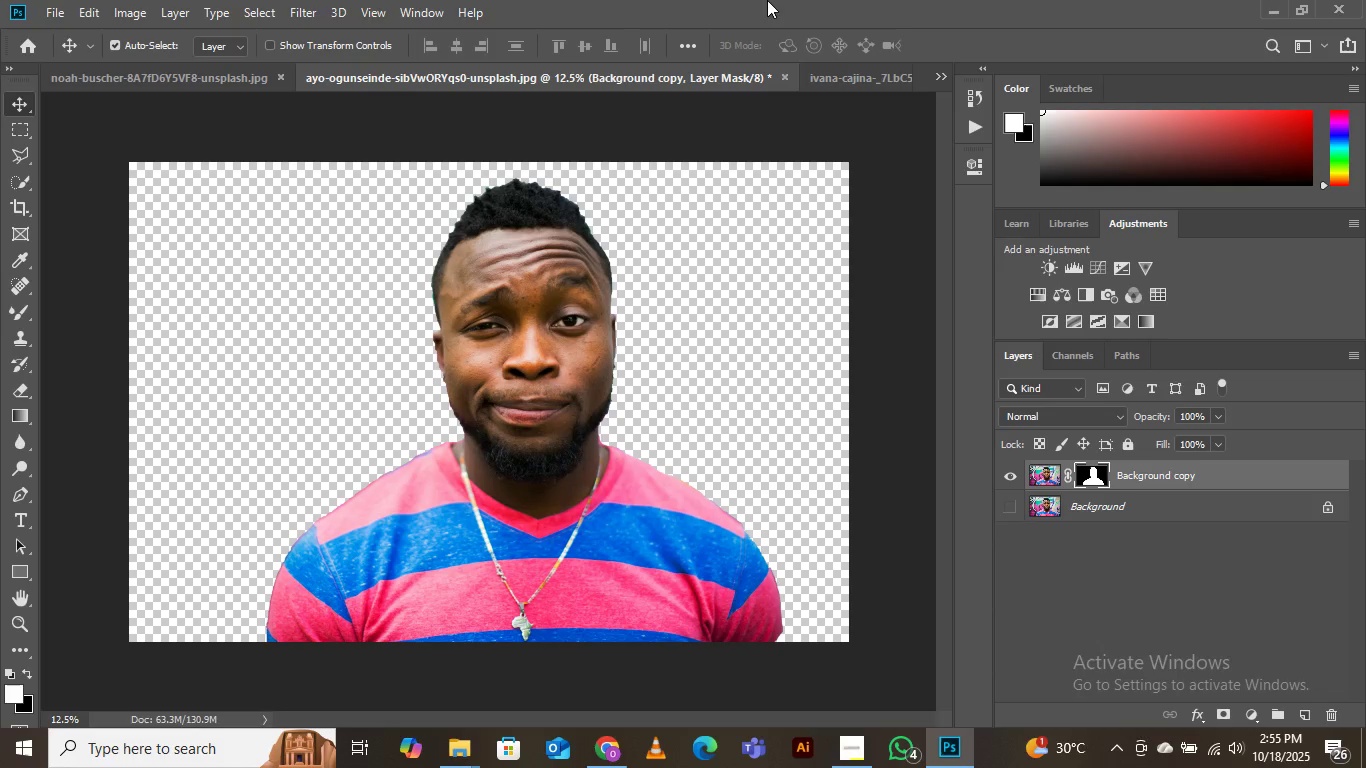 
left_click([831, 69])
 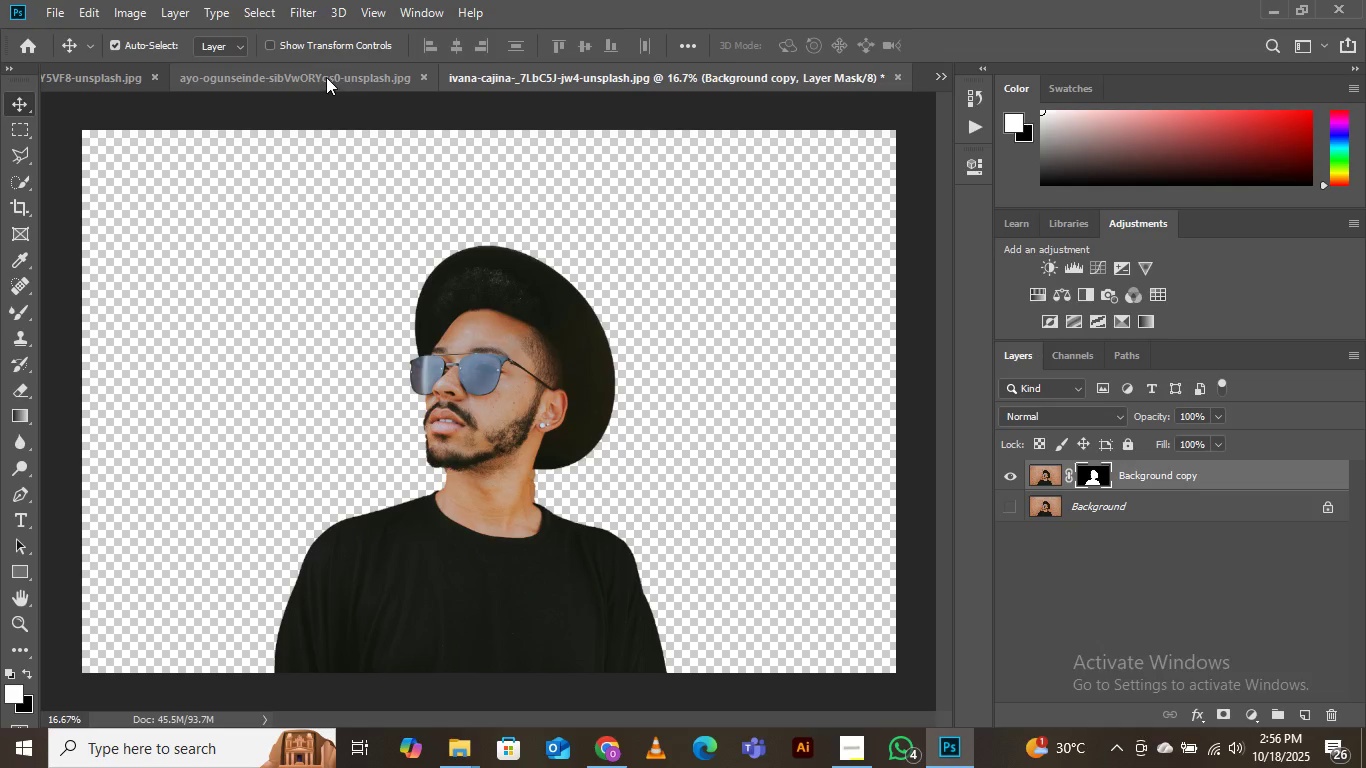 
left_click([325, 76])
 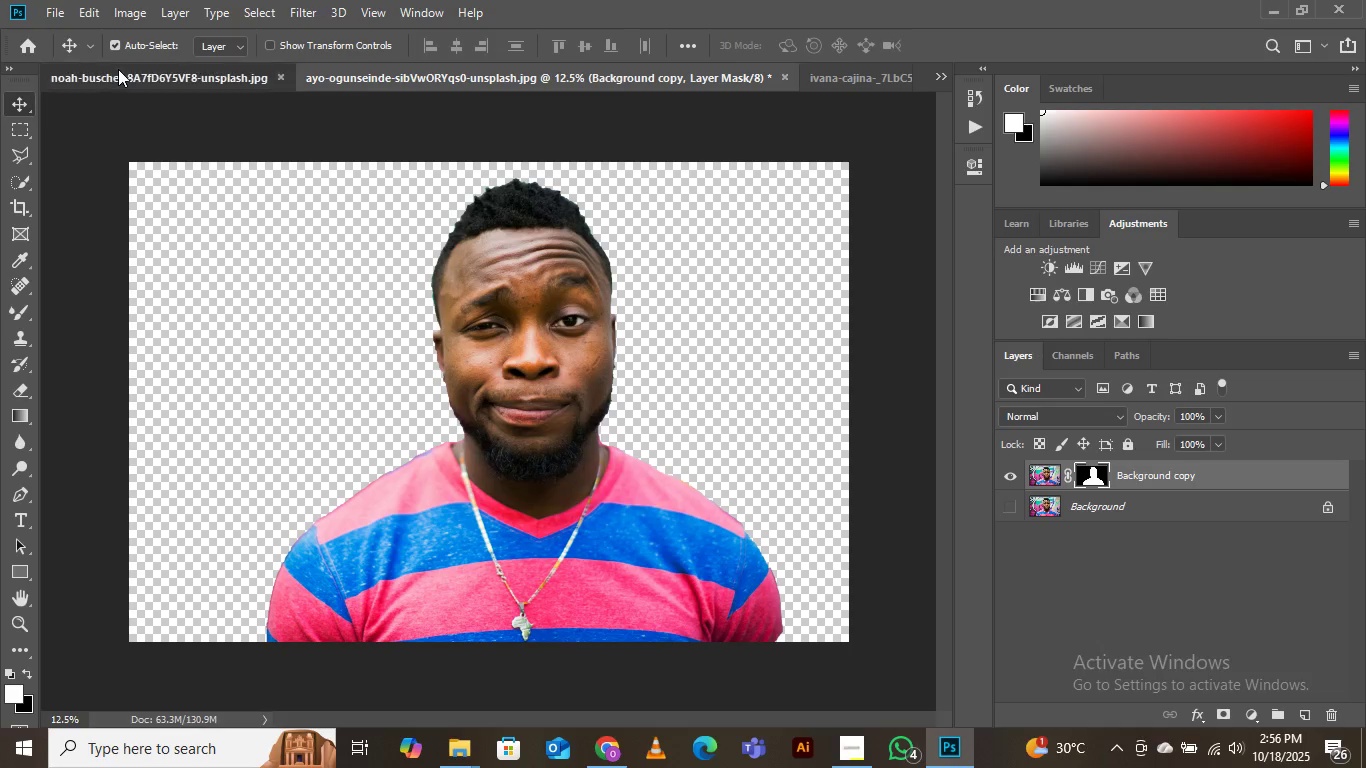 
left_click([118, 69])
 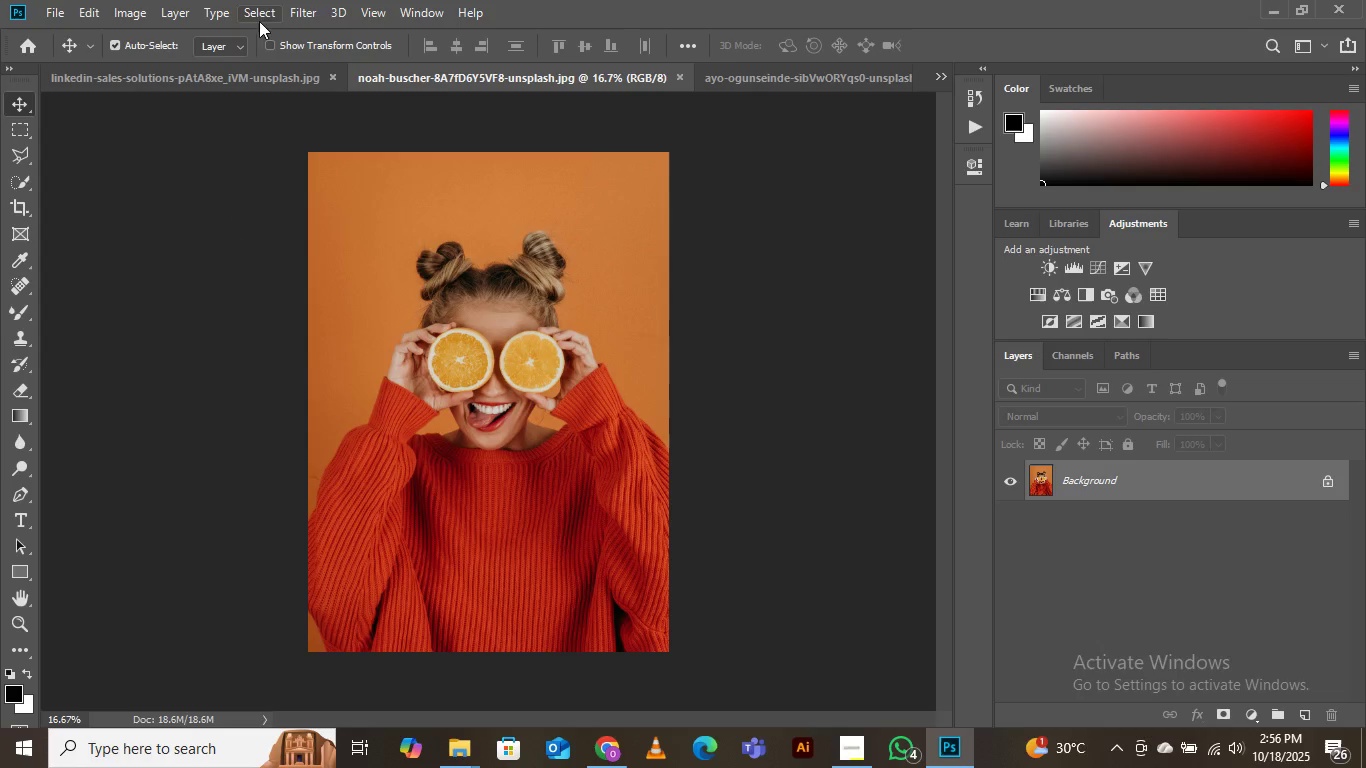 
left_click([259, 11])
 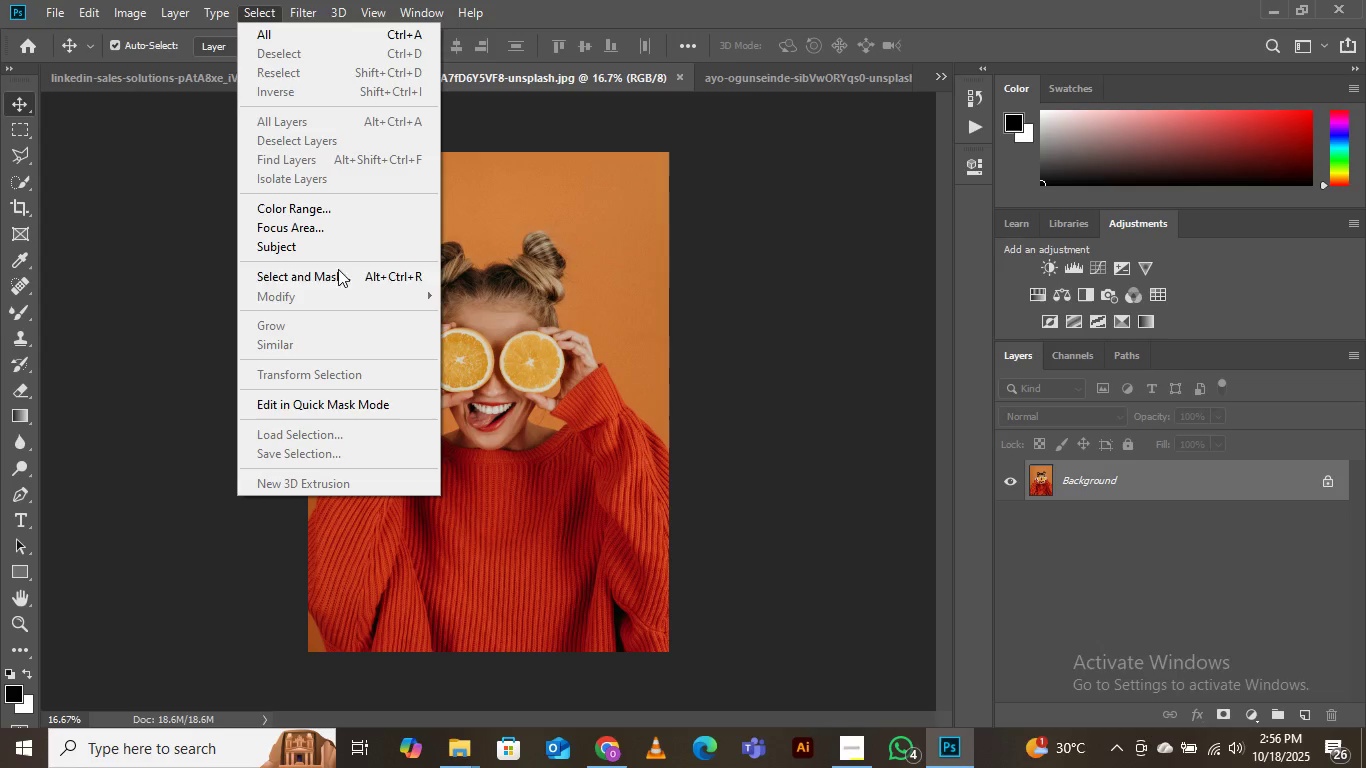 
wait(9.59)
 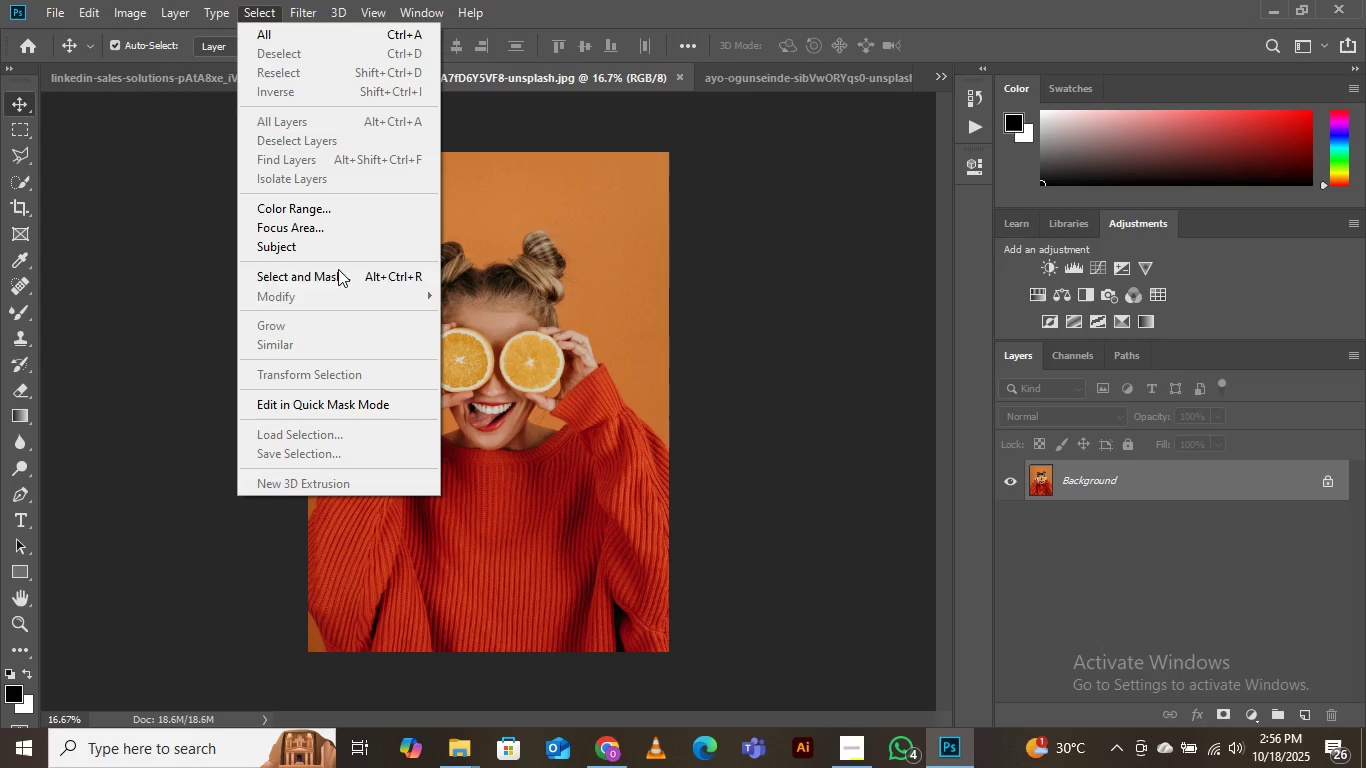 
left_click([338, 274])
 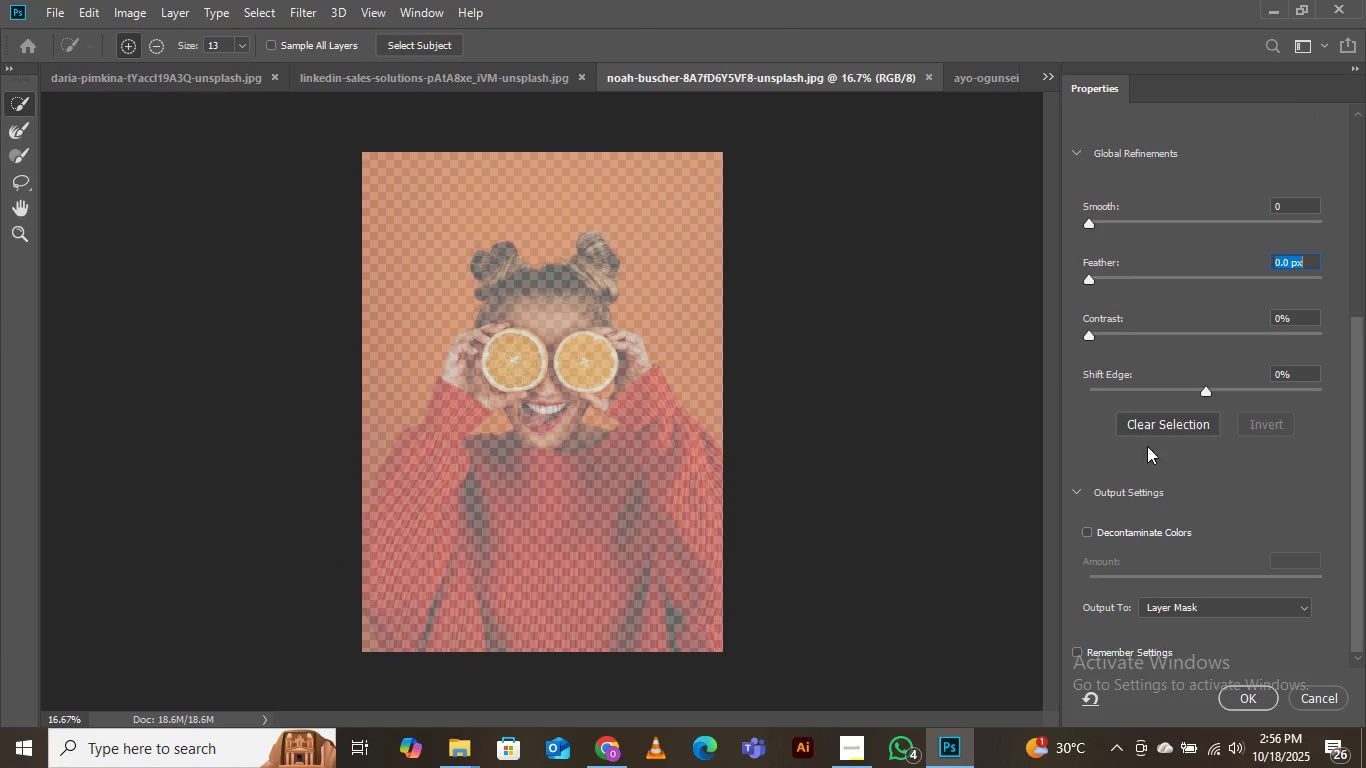 
wait(8.17)
 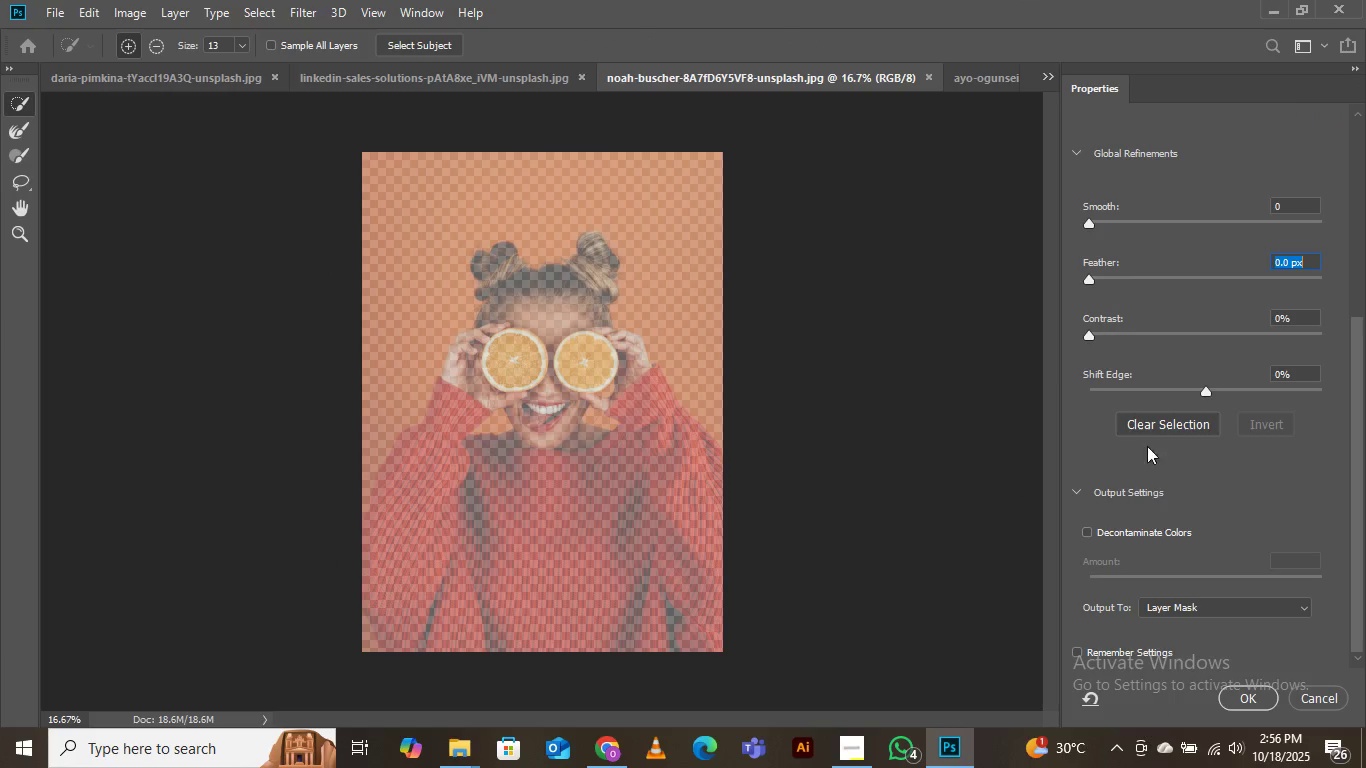 
scroll: coordinate [366, 323], scroll_direction: down, amount: 4.0
 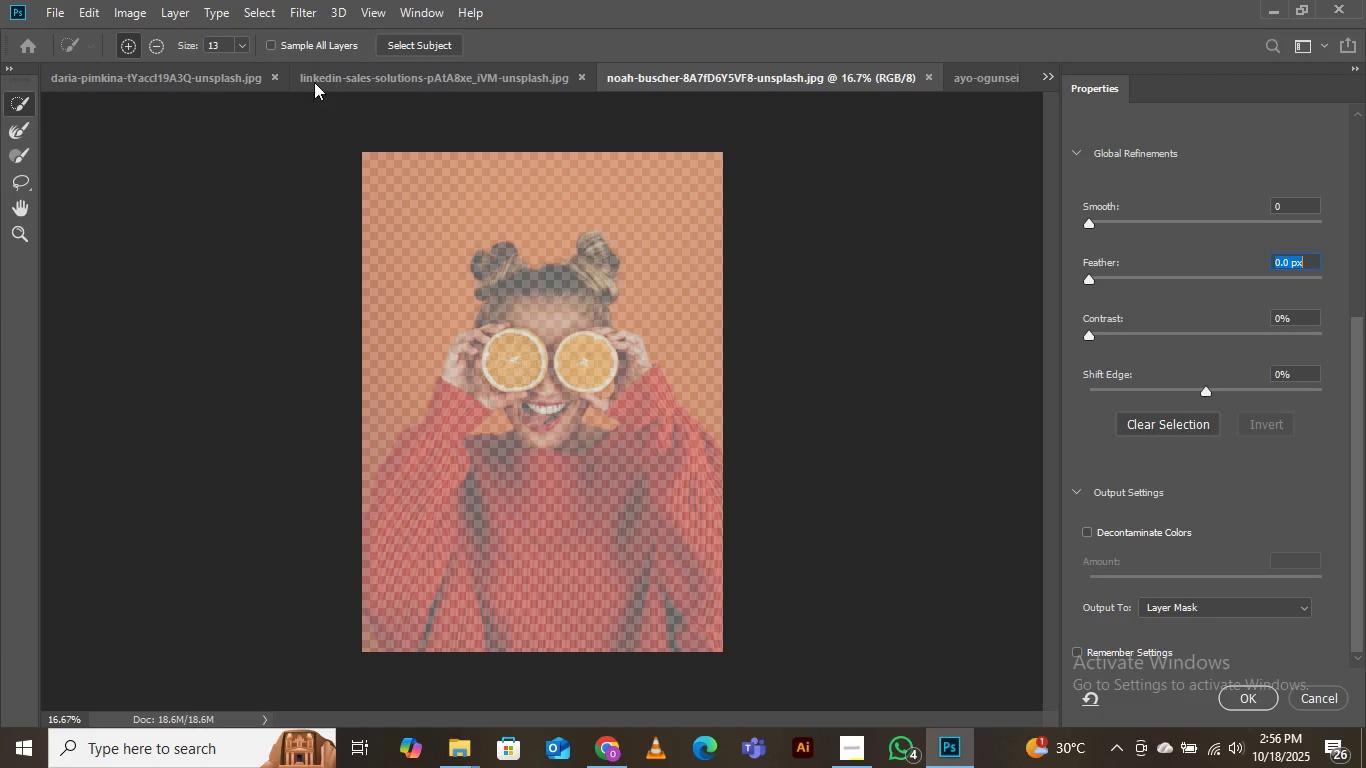 
left_click([408, 40])
 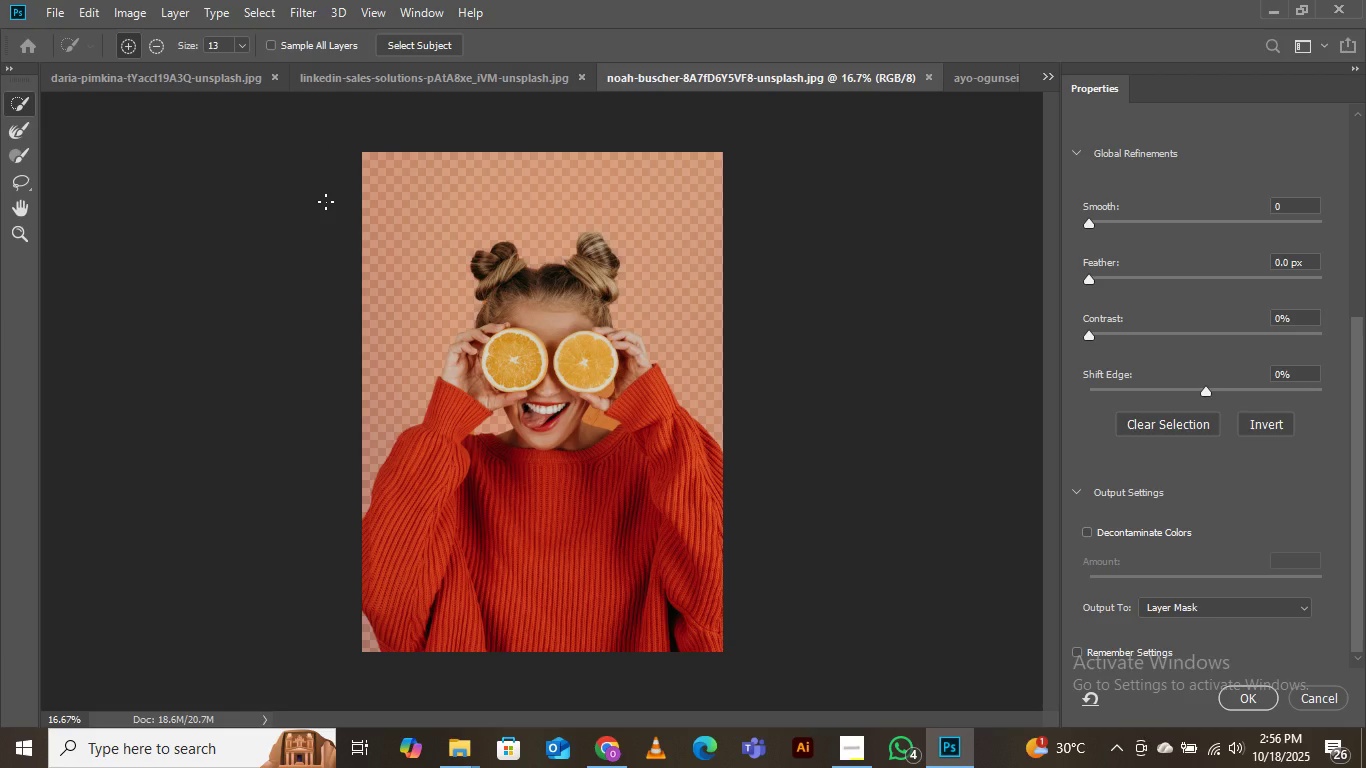 
wait(9.12)
 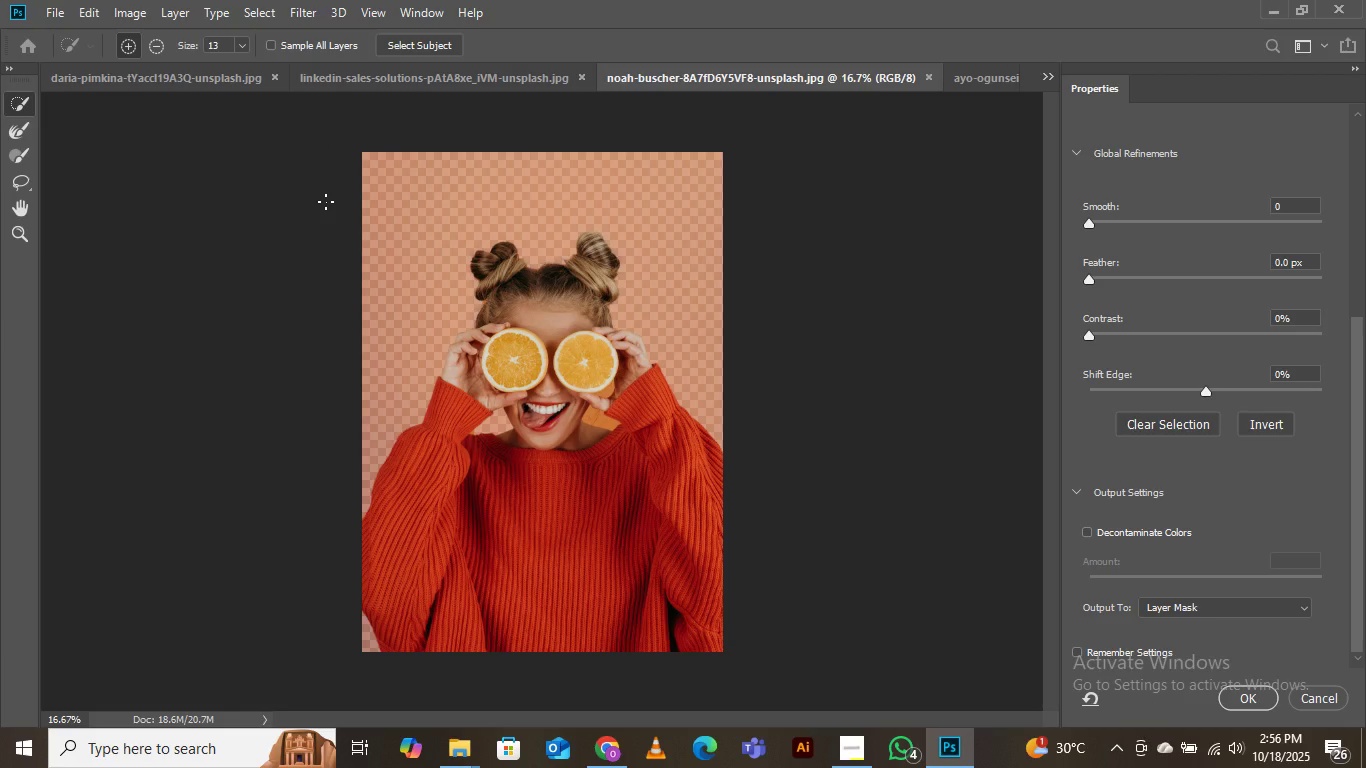 
left_click([1085, 530])
 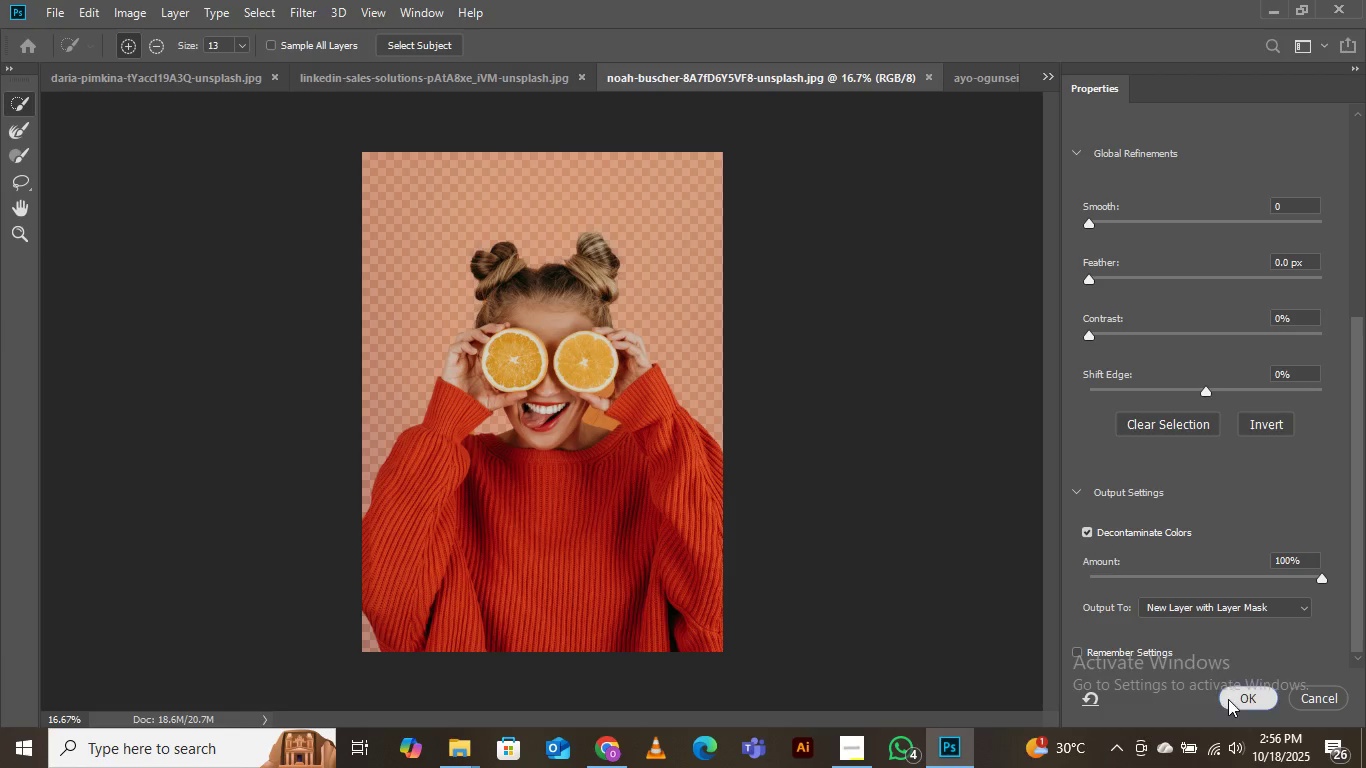 
left_click([1228, 699])
 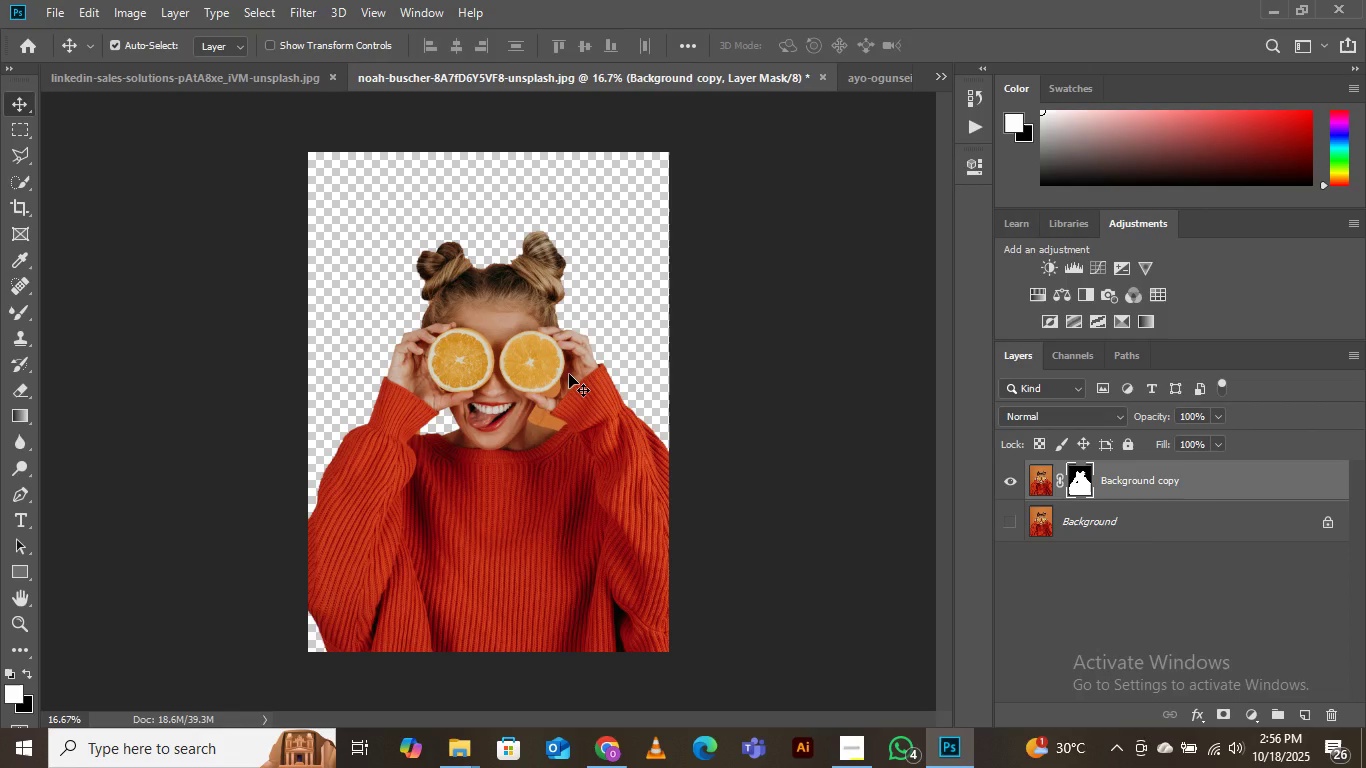 
hold_key(key=ControlLeft, duration=1.47)
 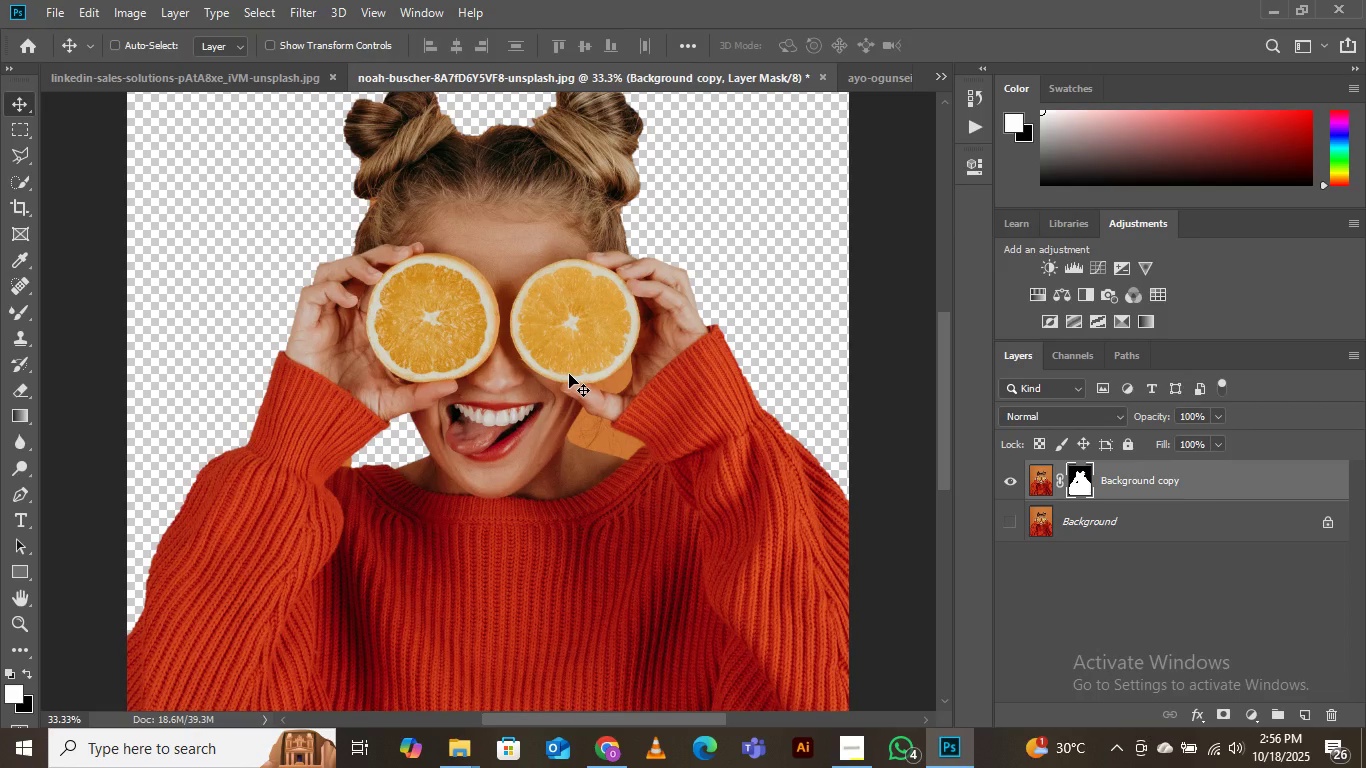 
hold_key(key=Equal, duration=1.26)
 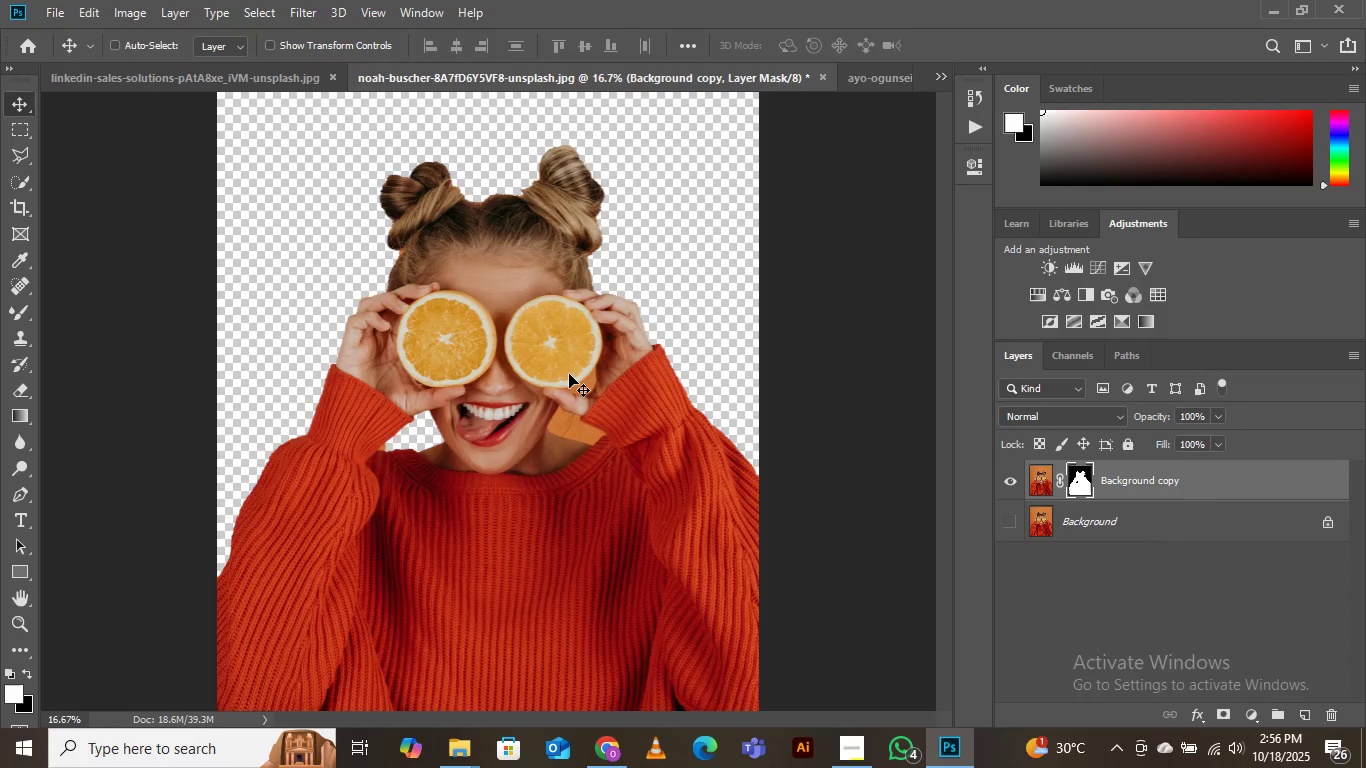 
hold_key(key=Equal, duration=1.74)
 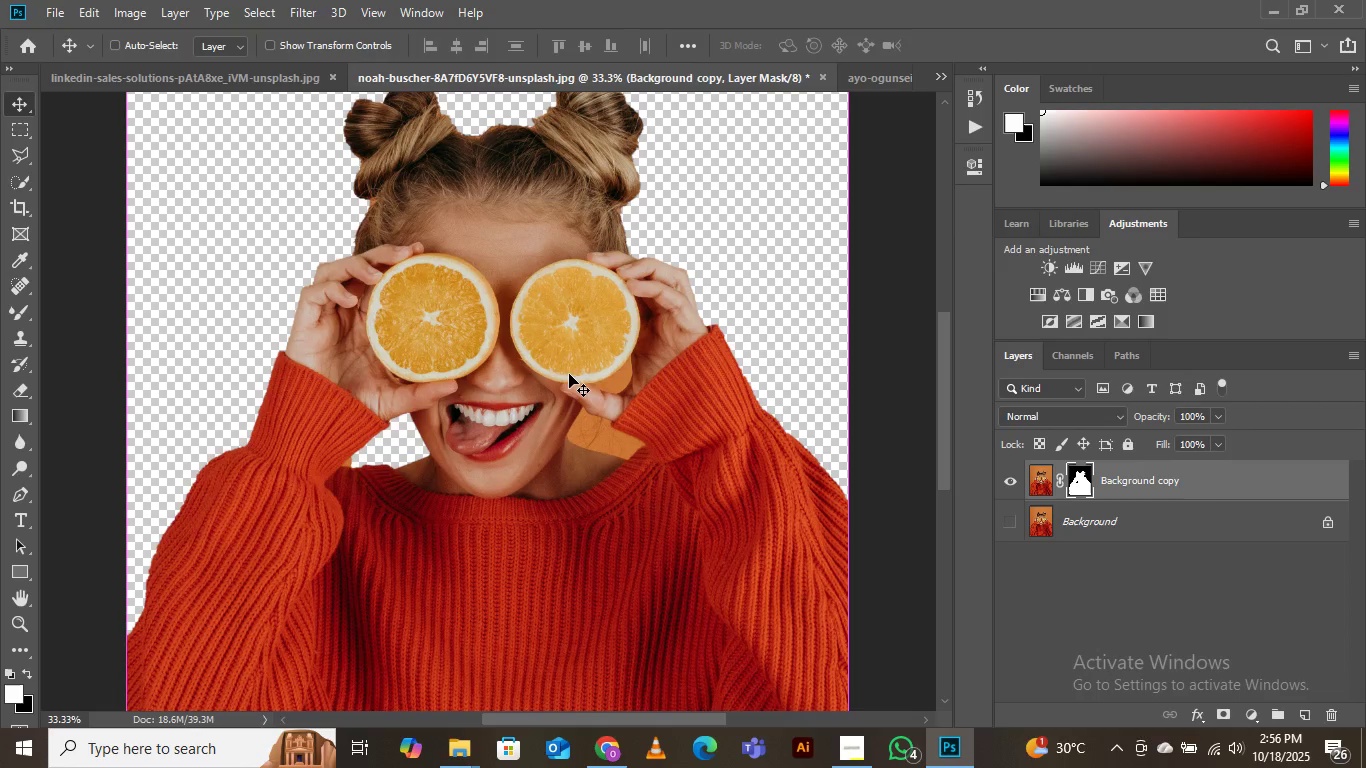 
key(Control+Equal)
 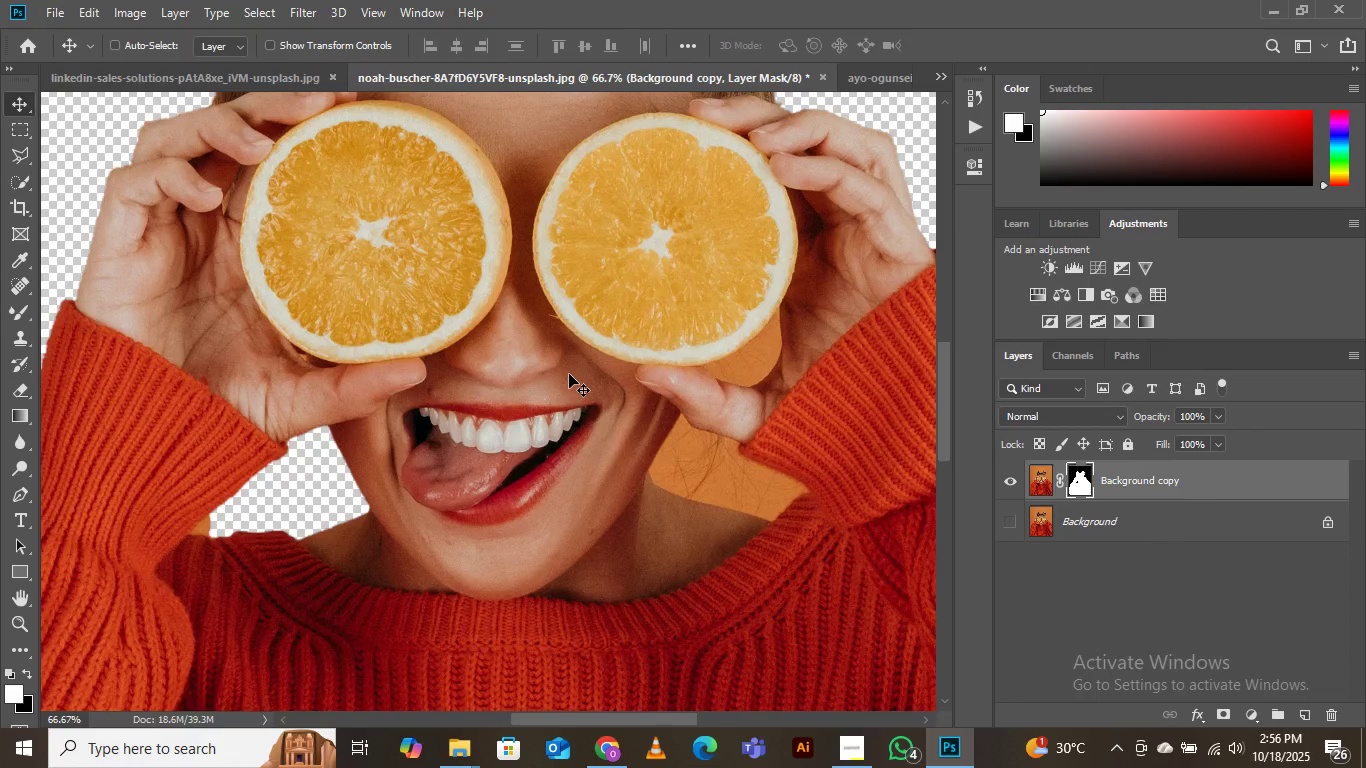 
key(Control+Equal)
 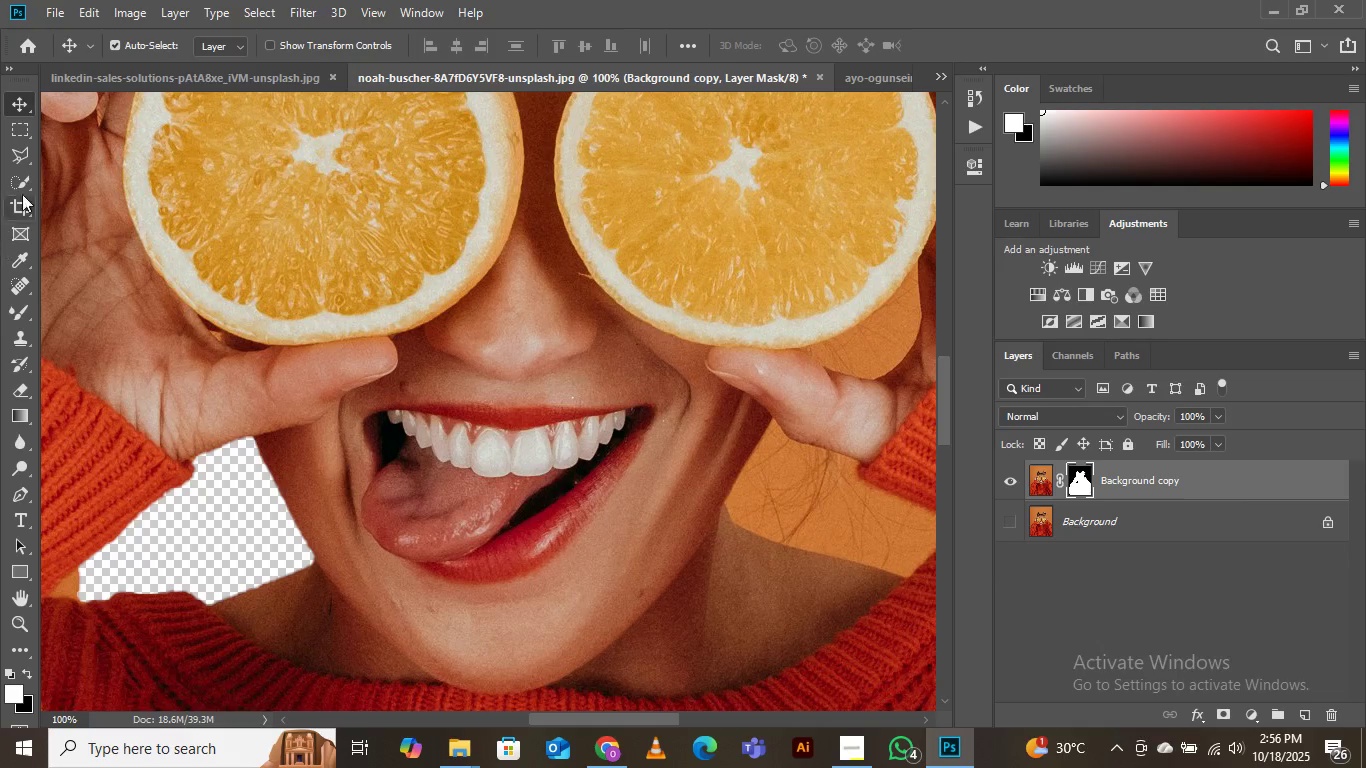 
left_click([16, 180])
 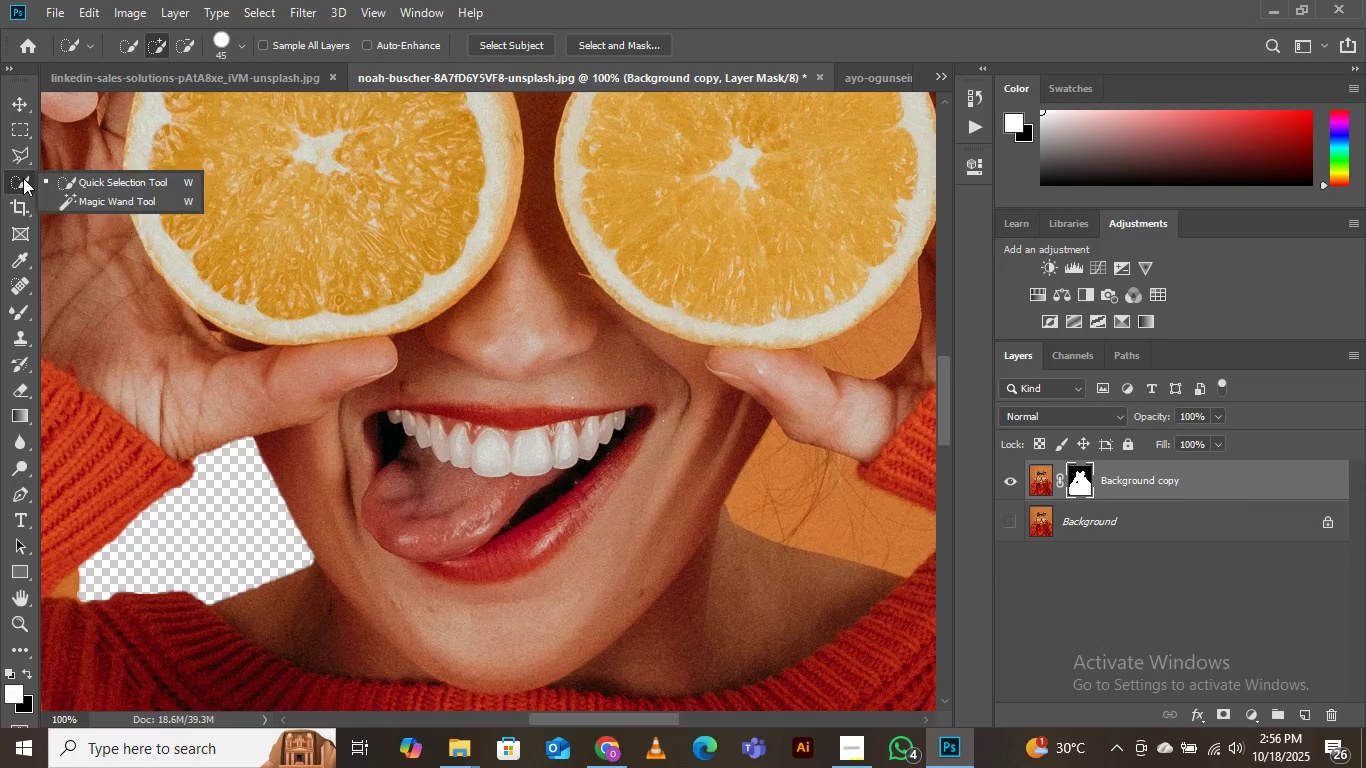 
right_click([23, 178])
 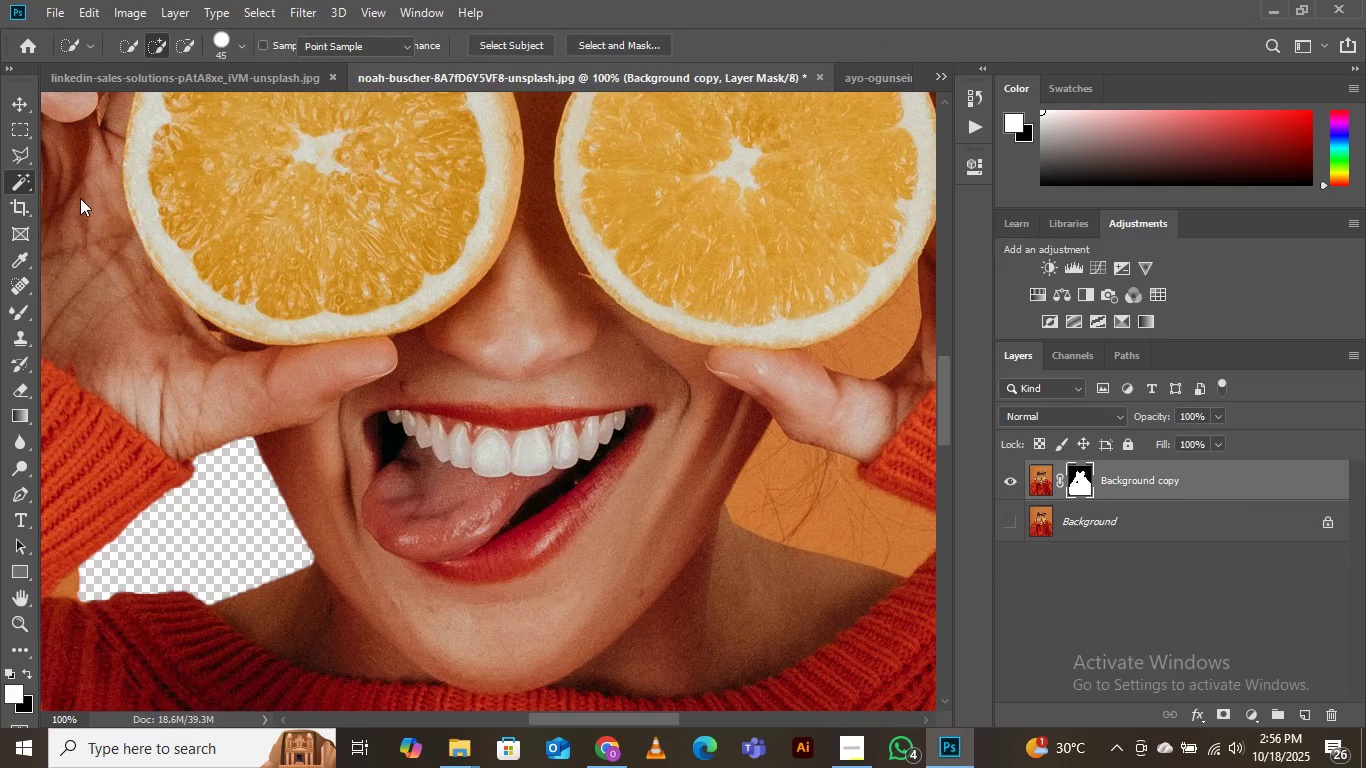 
left_click([80, 198])
 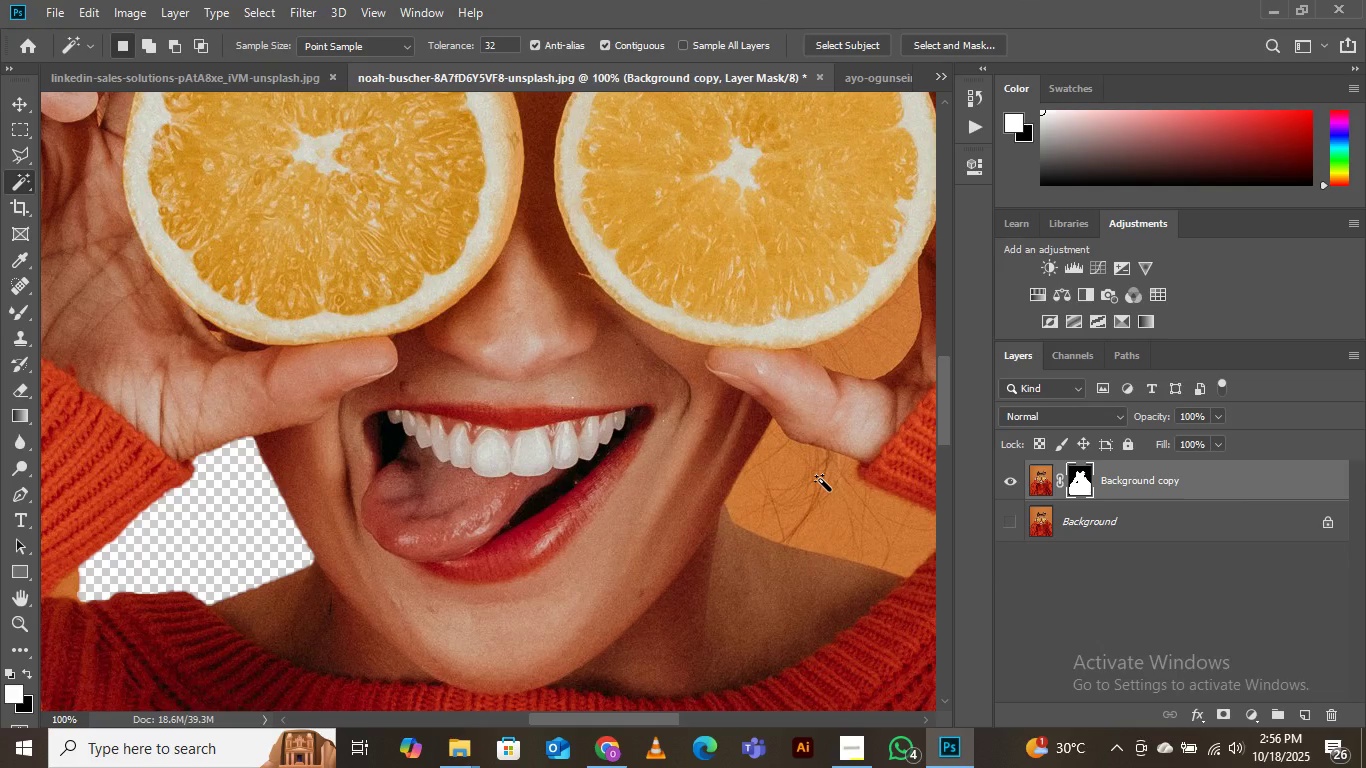 
left_click([821, 480])
 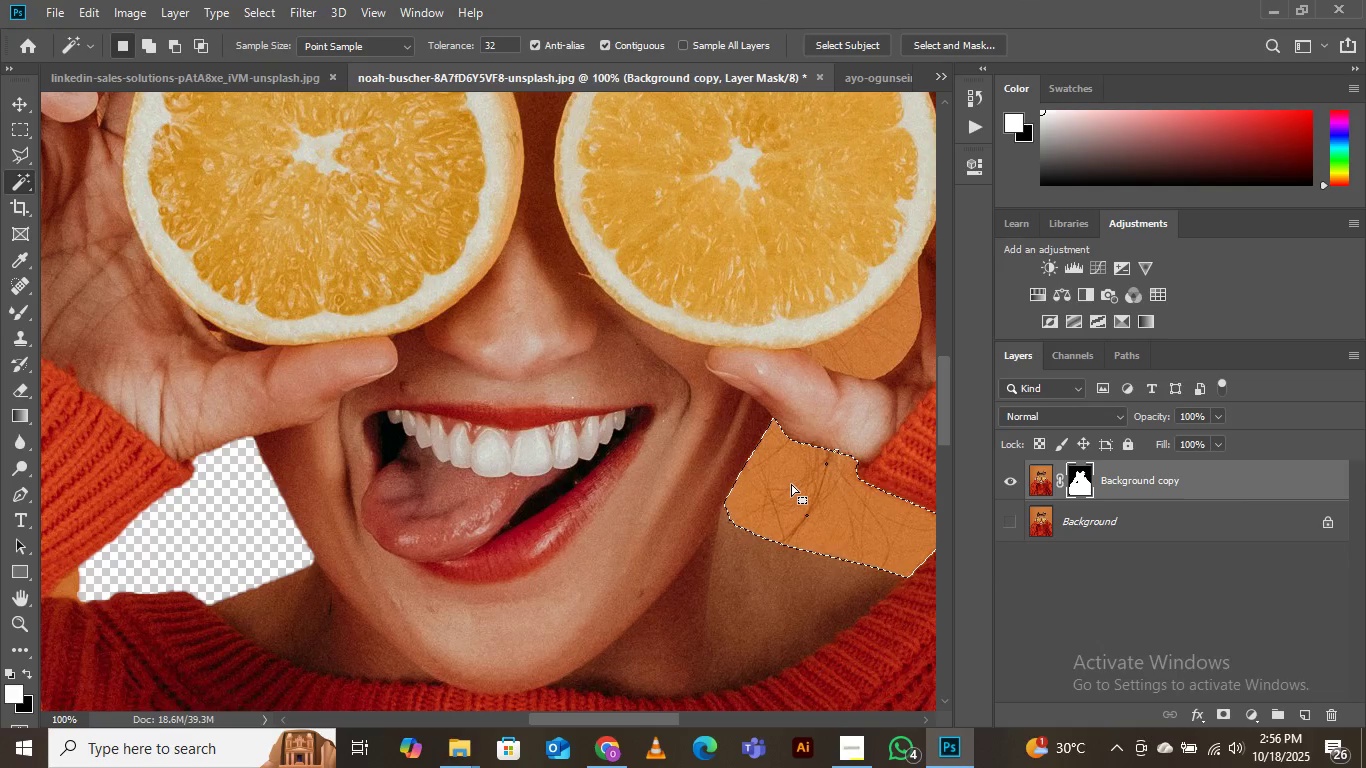 
key(Delete)
 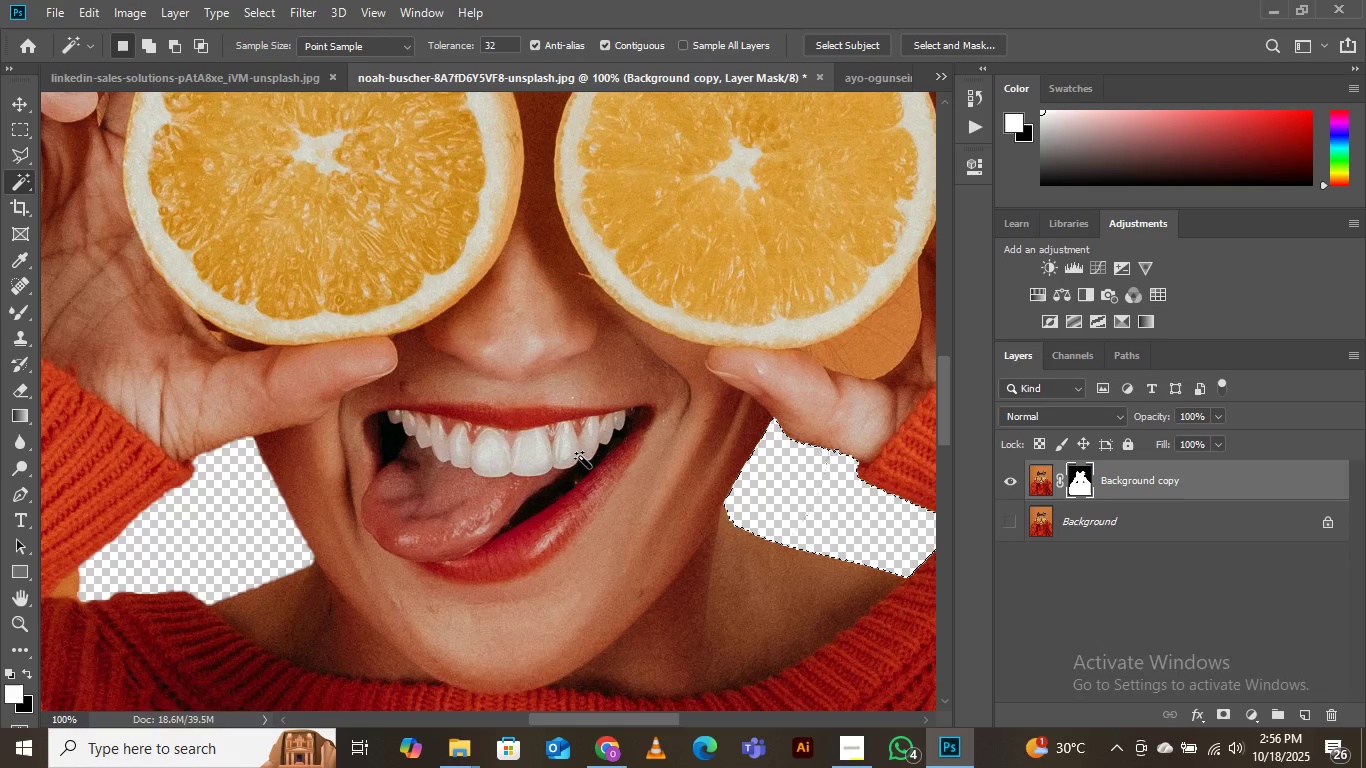 
wait(5.49)
 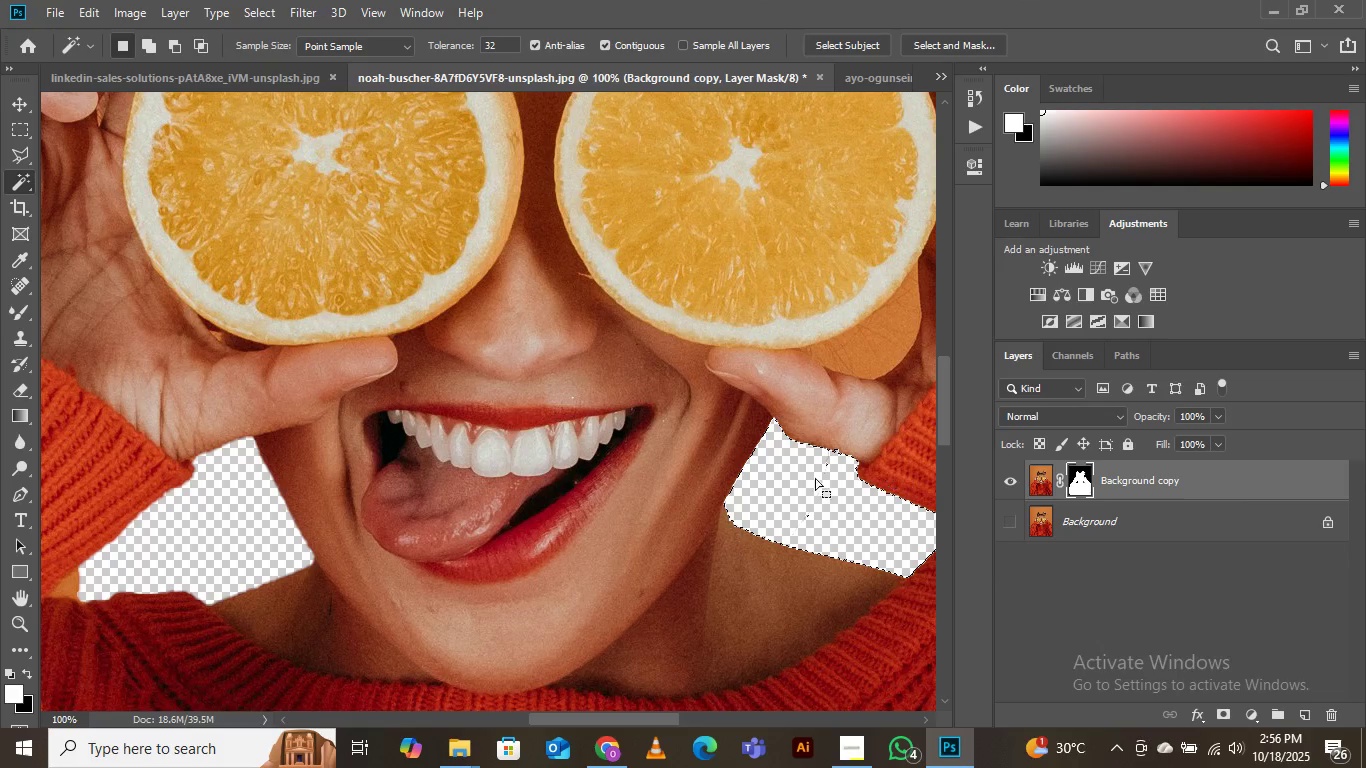 
scroll: coordinate [769, 490], scroll_direction: up, amount: 10.0
 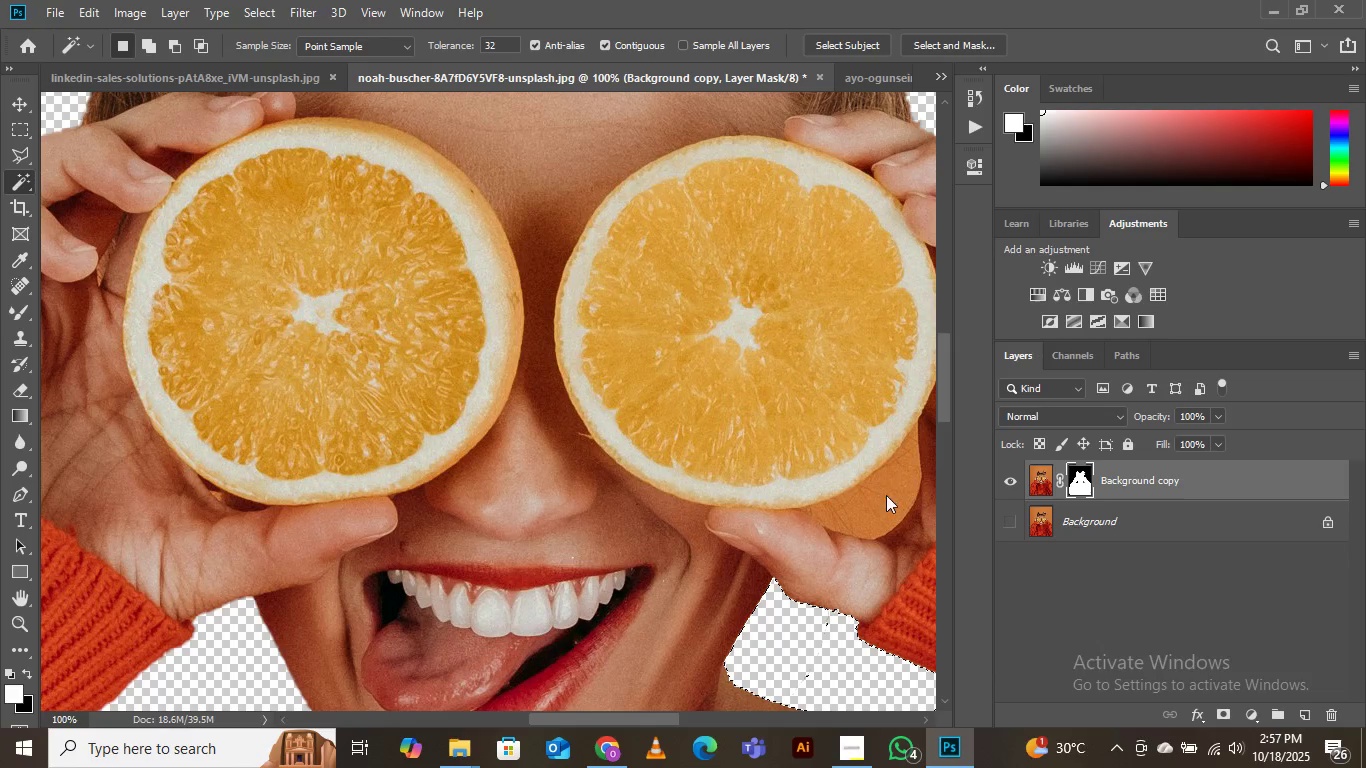 
left_click([886, 495])
 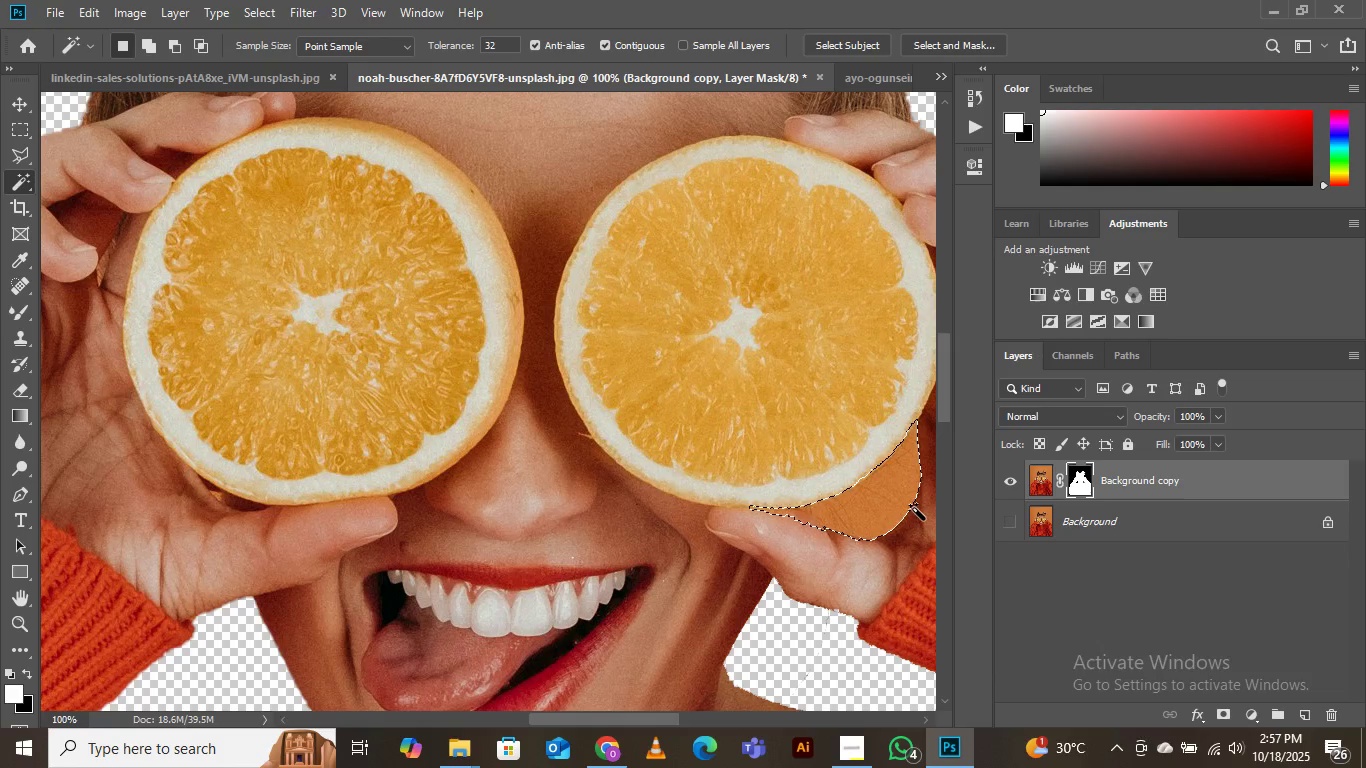 
key(Delete)
 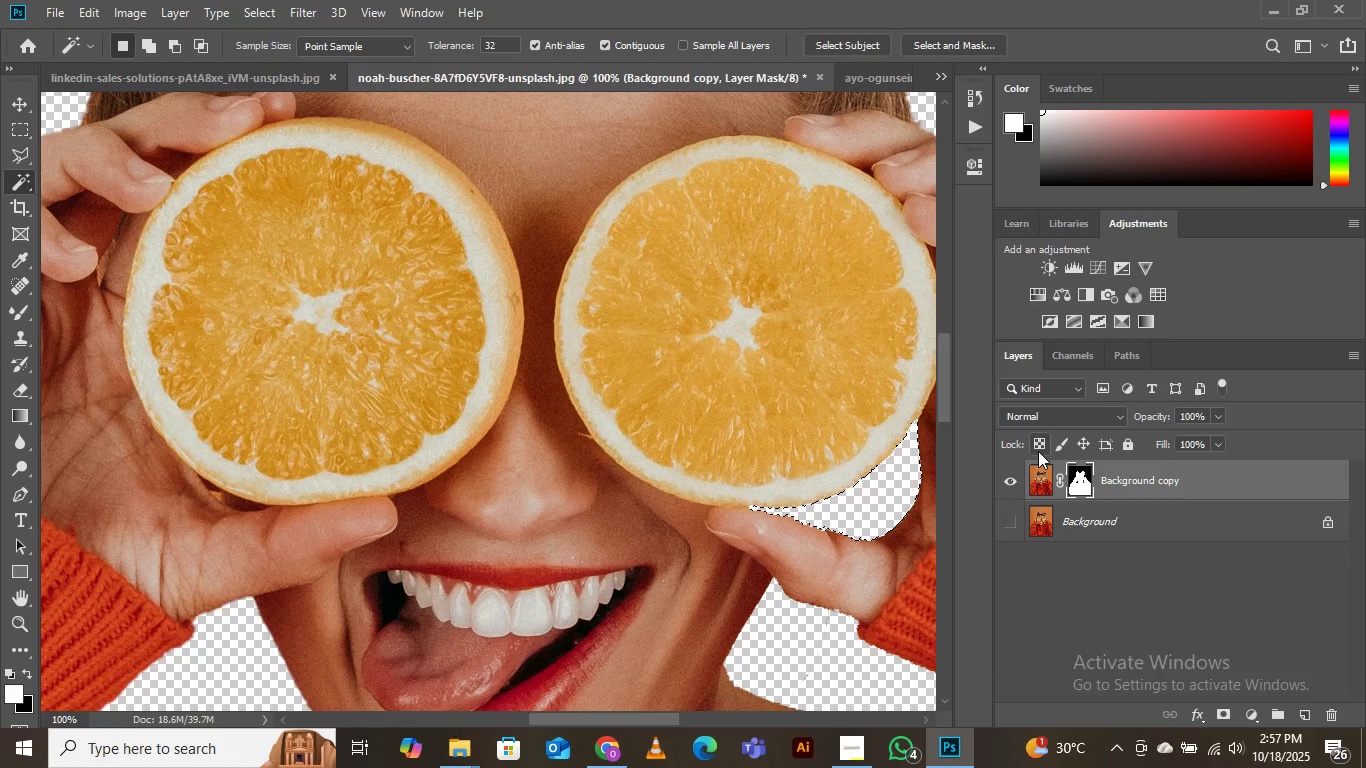 
key(Control+D)
 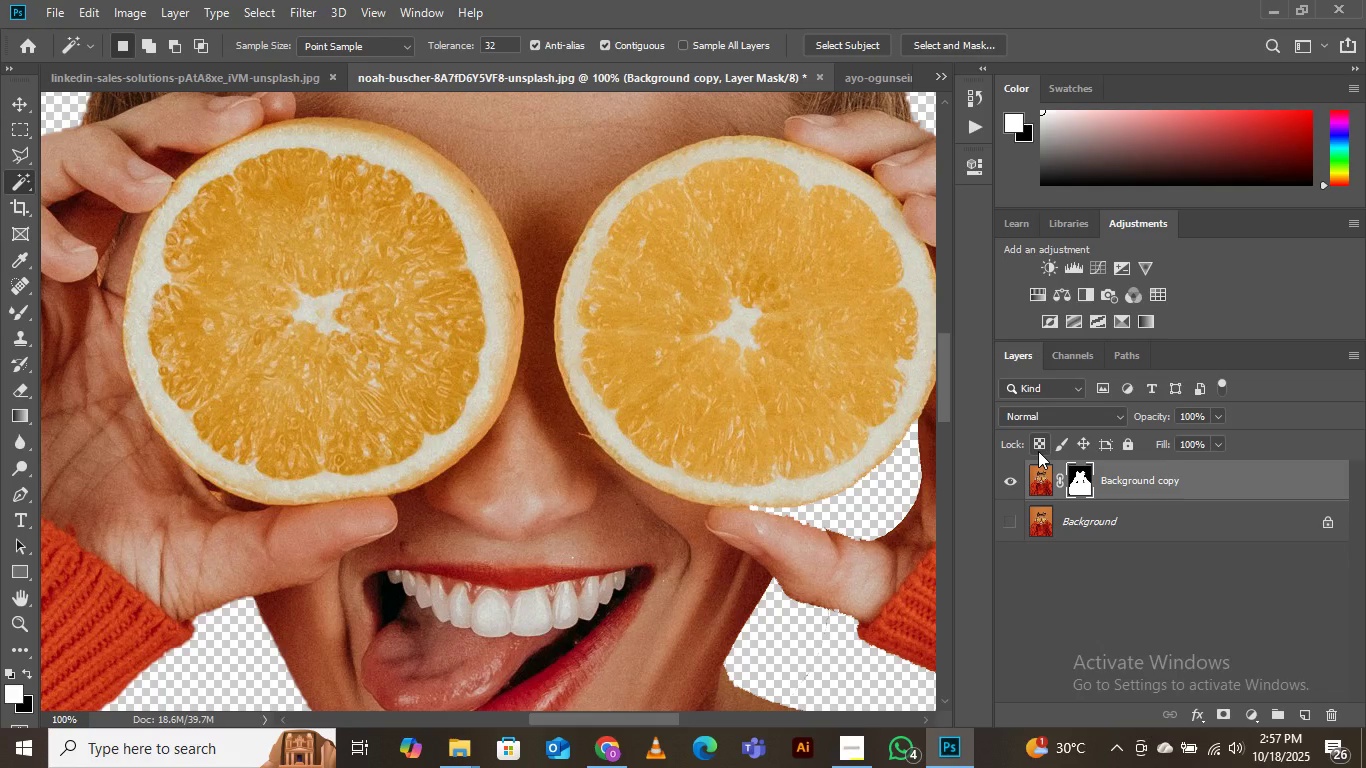 
key(Control+D)
 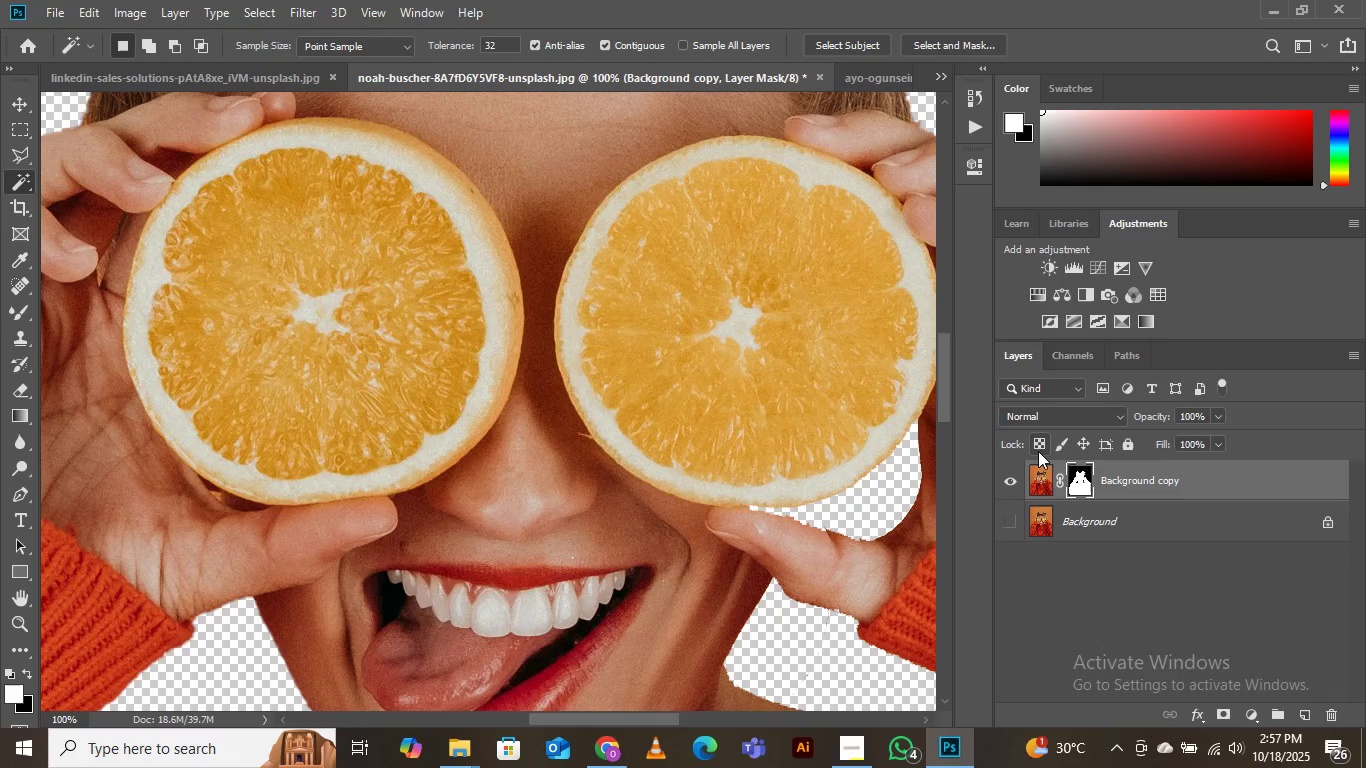 
key(Control+Z)
 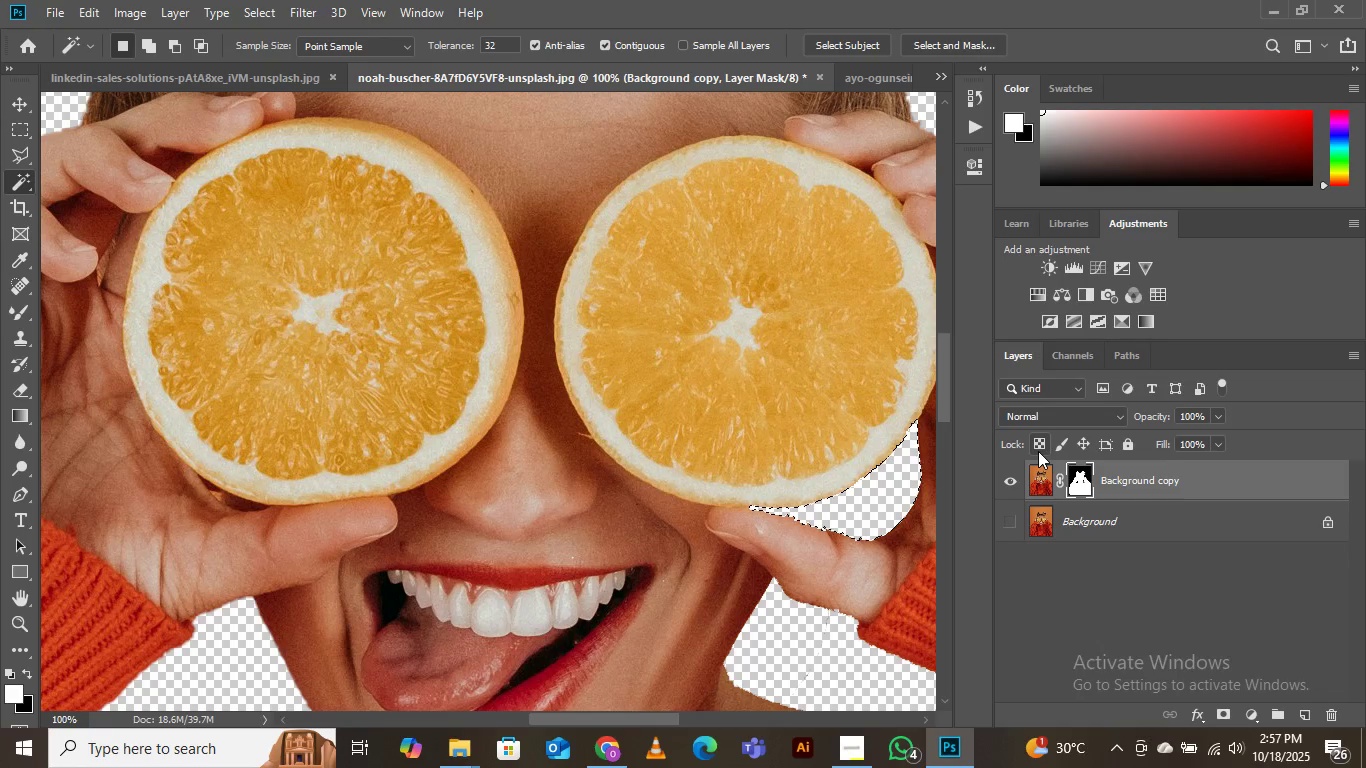 
key(Control+Z)
 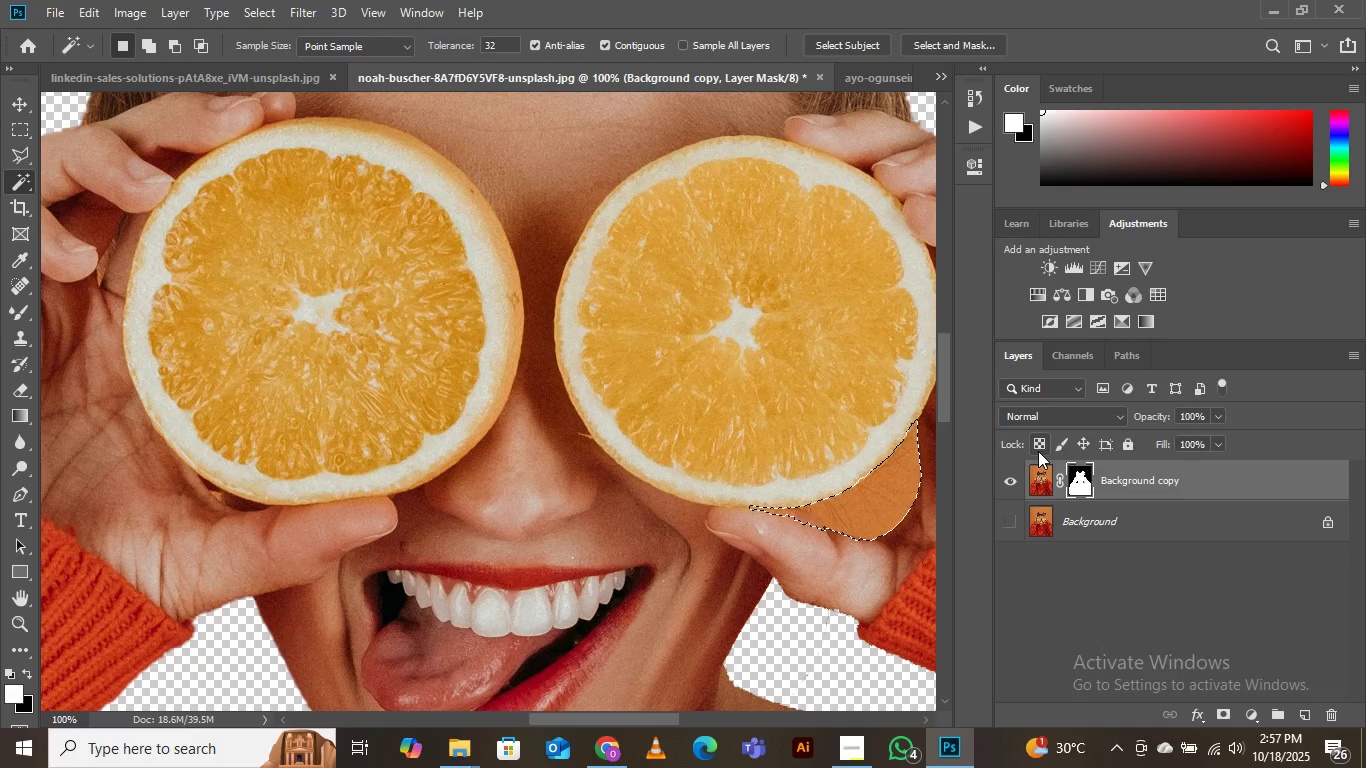 
key(Control+D)
 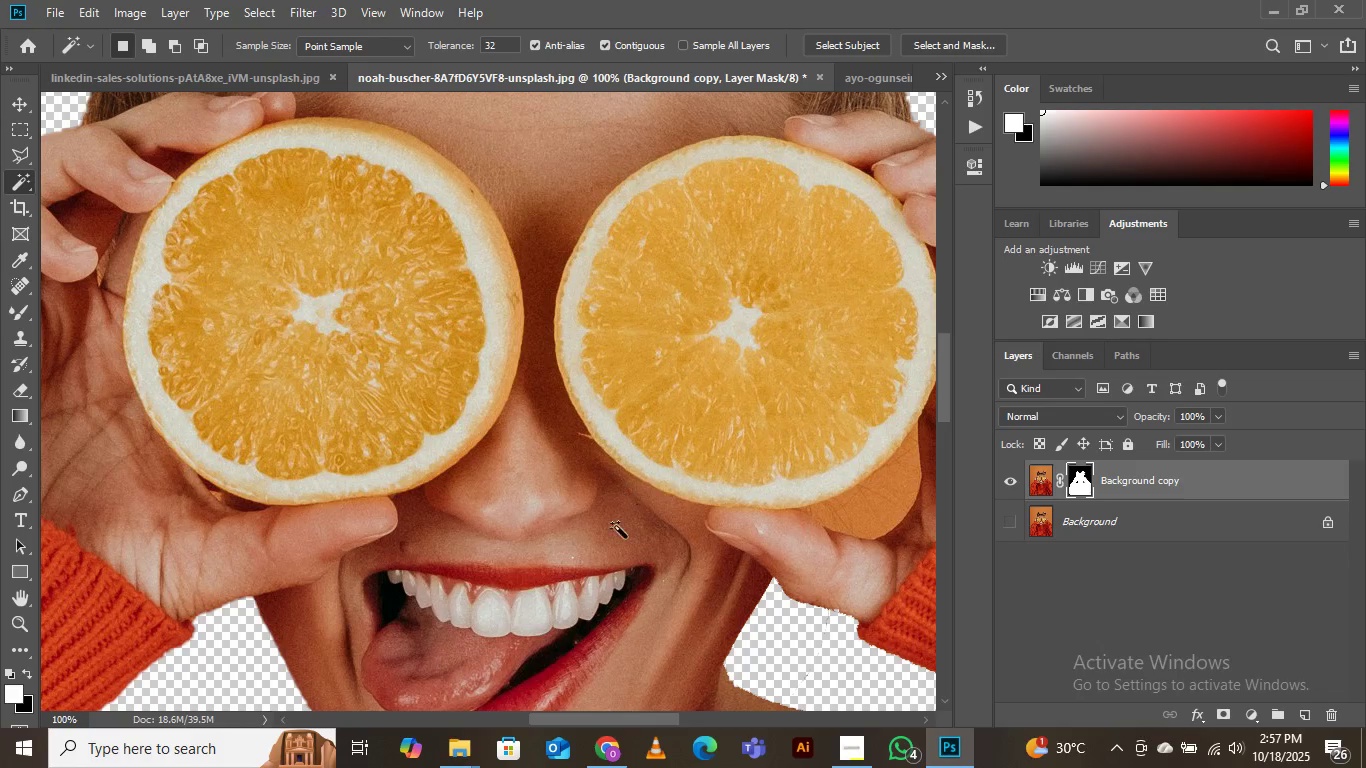 
hold_key(key=Space, duration=1.15)
 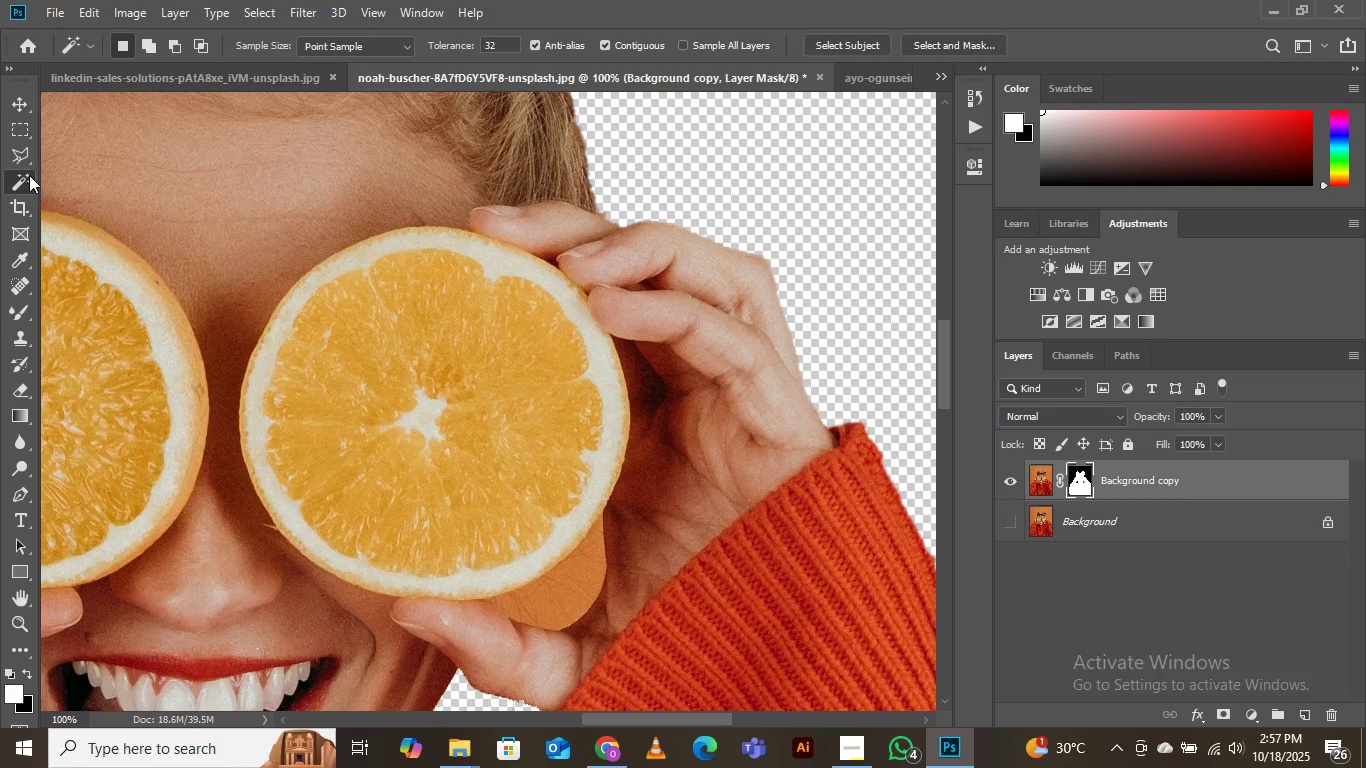 
left_click([22, 152])
 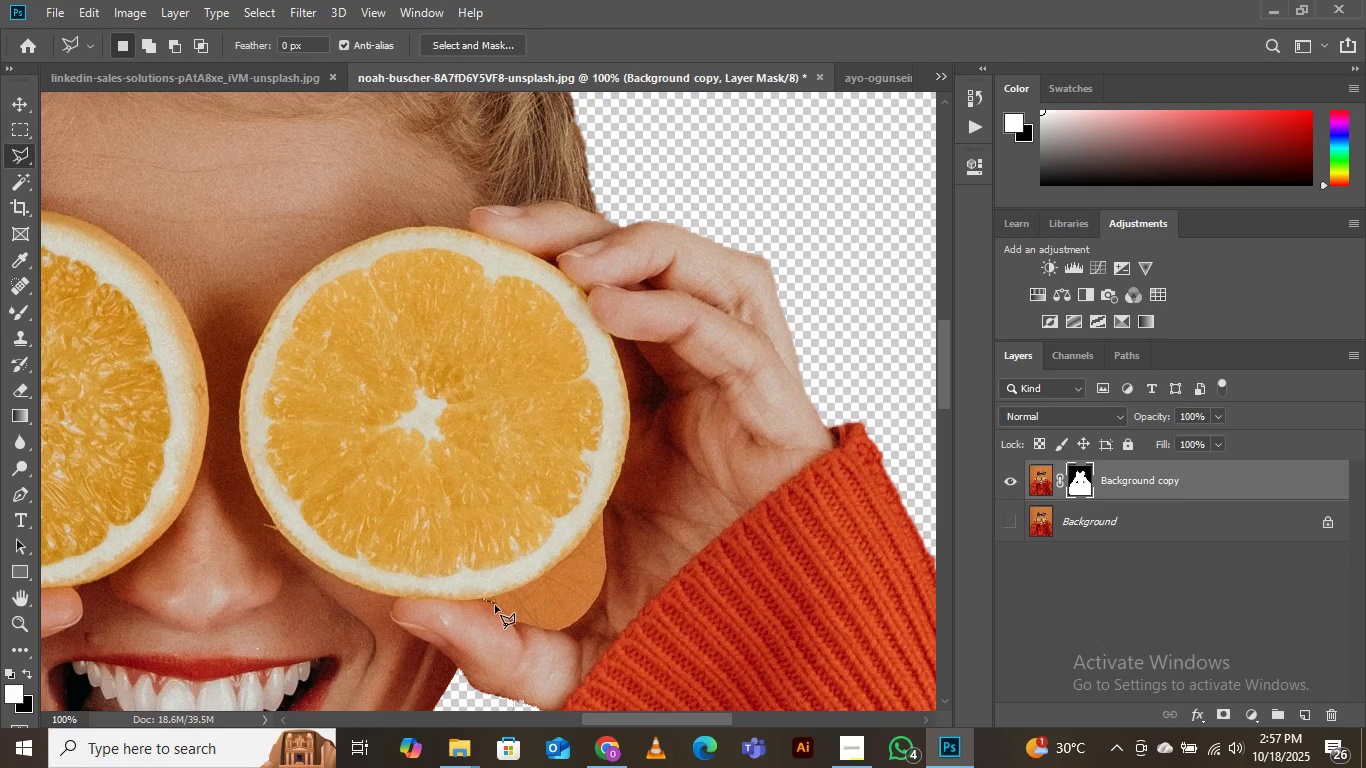 
left_click([489, 605])
 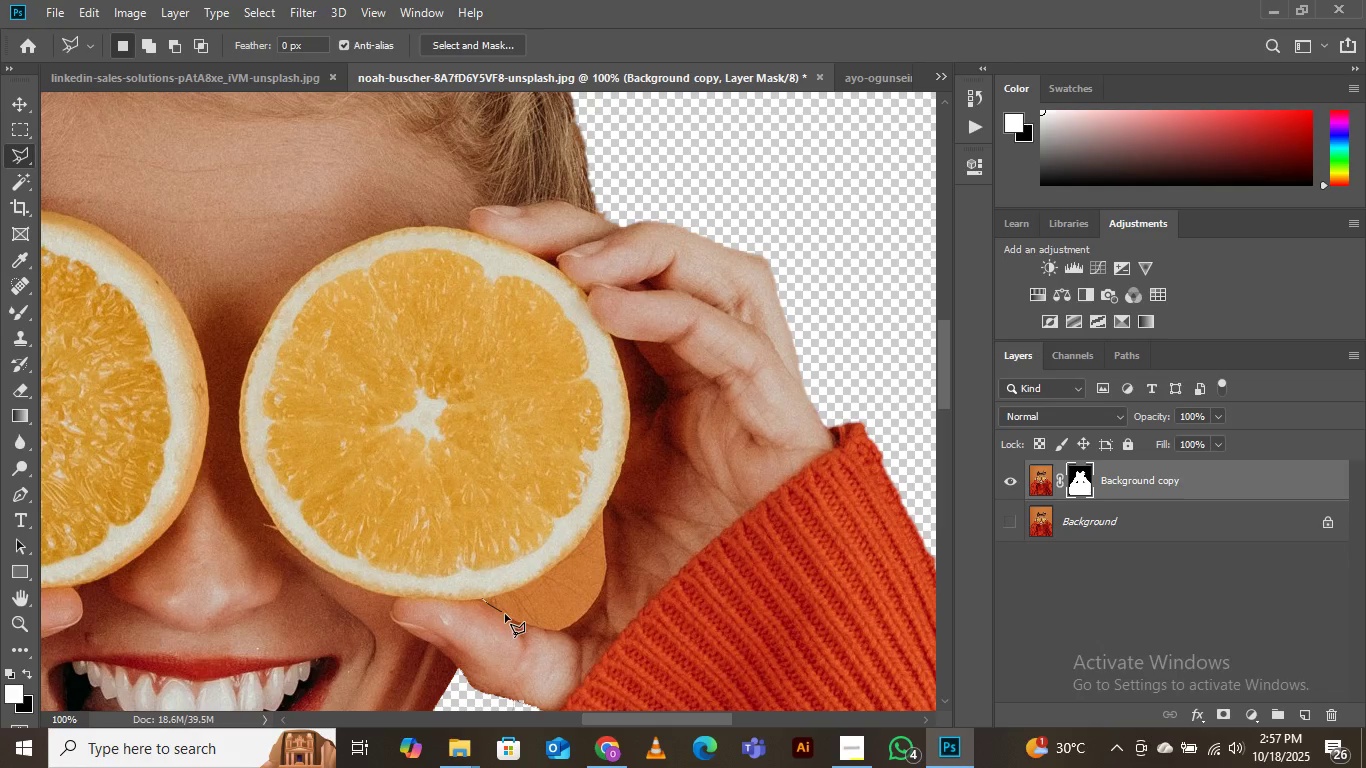 
left_click([501, 612])
 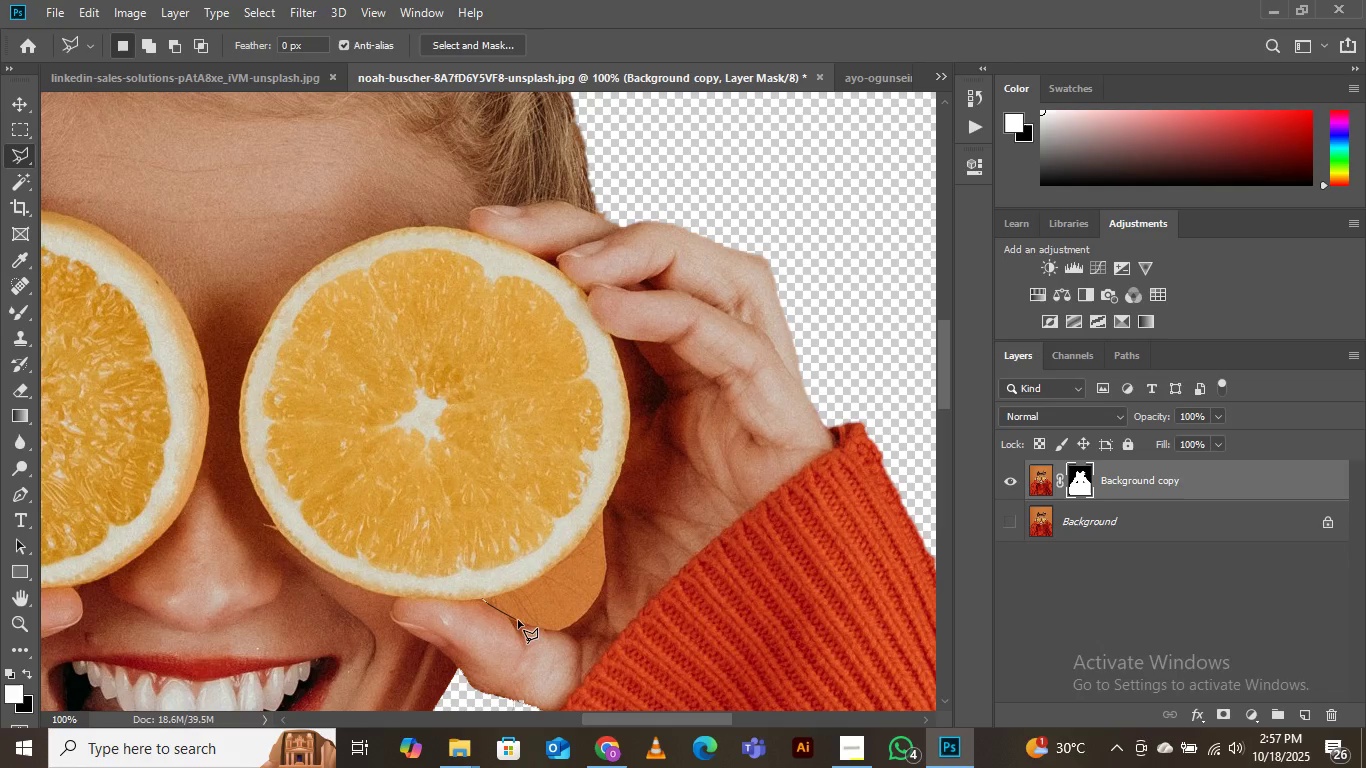 
left_click([512, 618])
 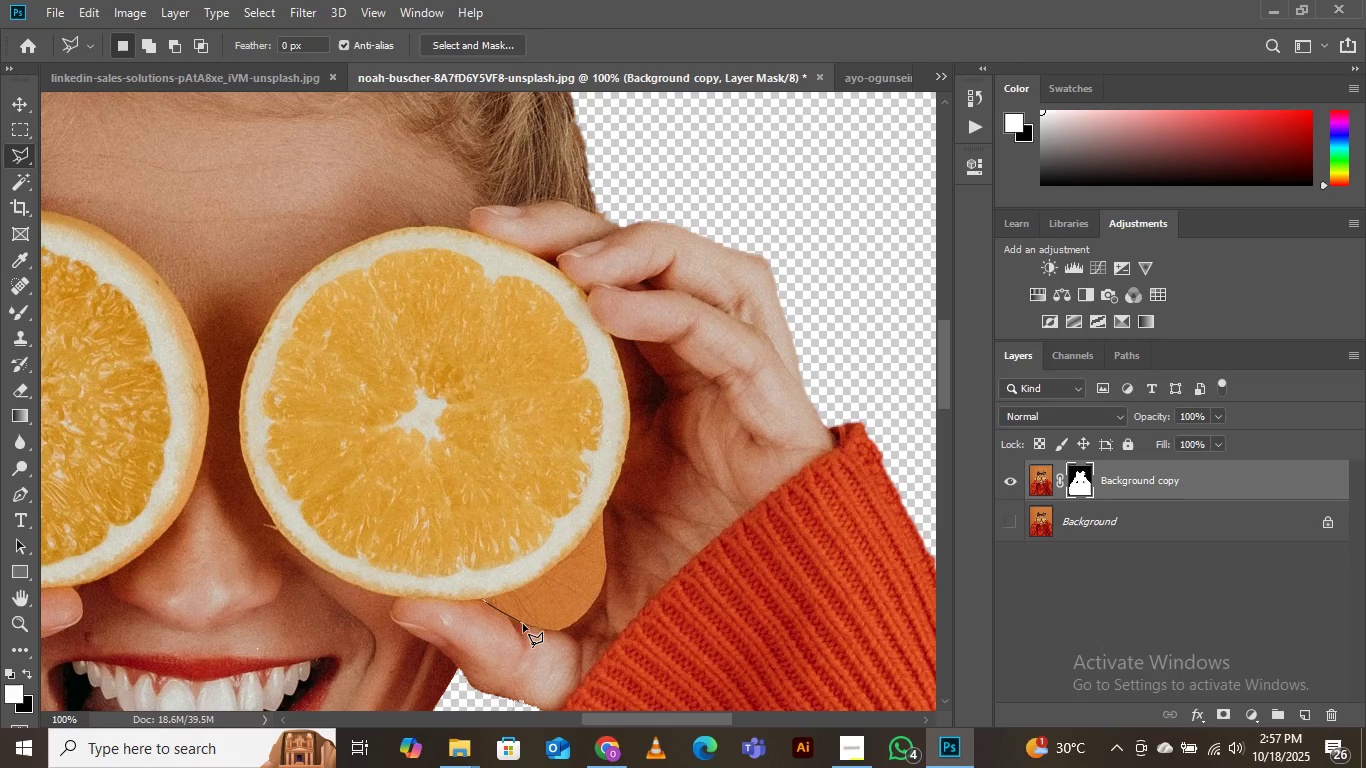 
left_click([523, 624])
 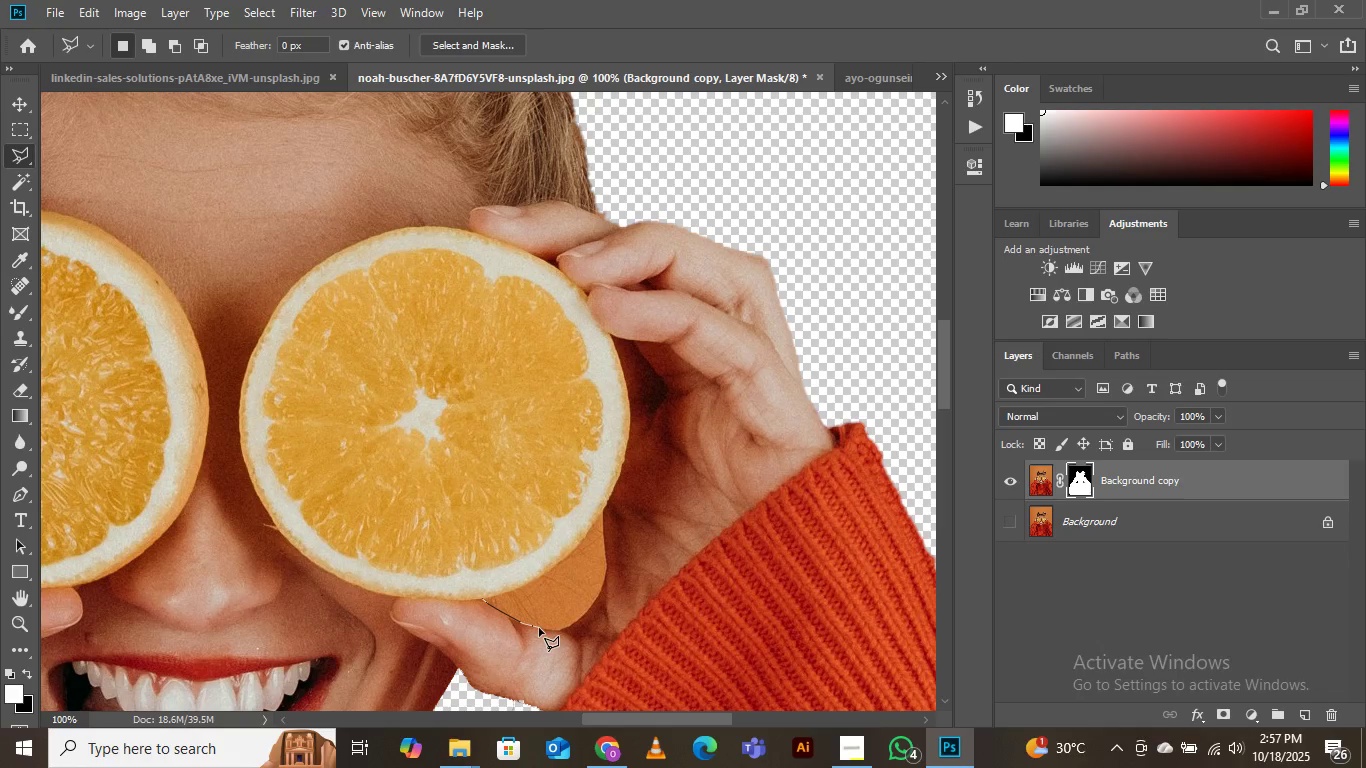 
left_click([539, 628])
 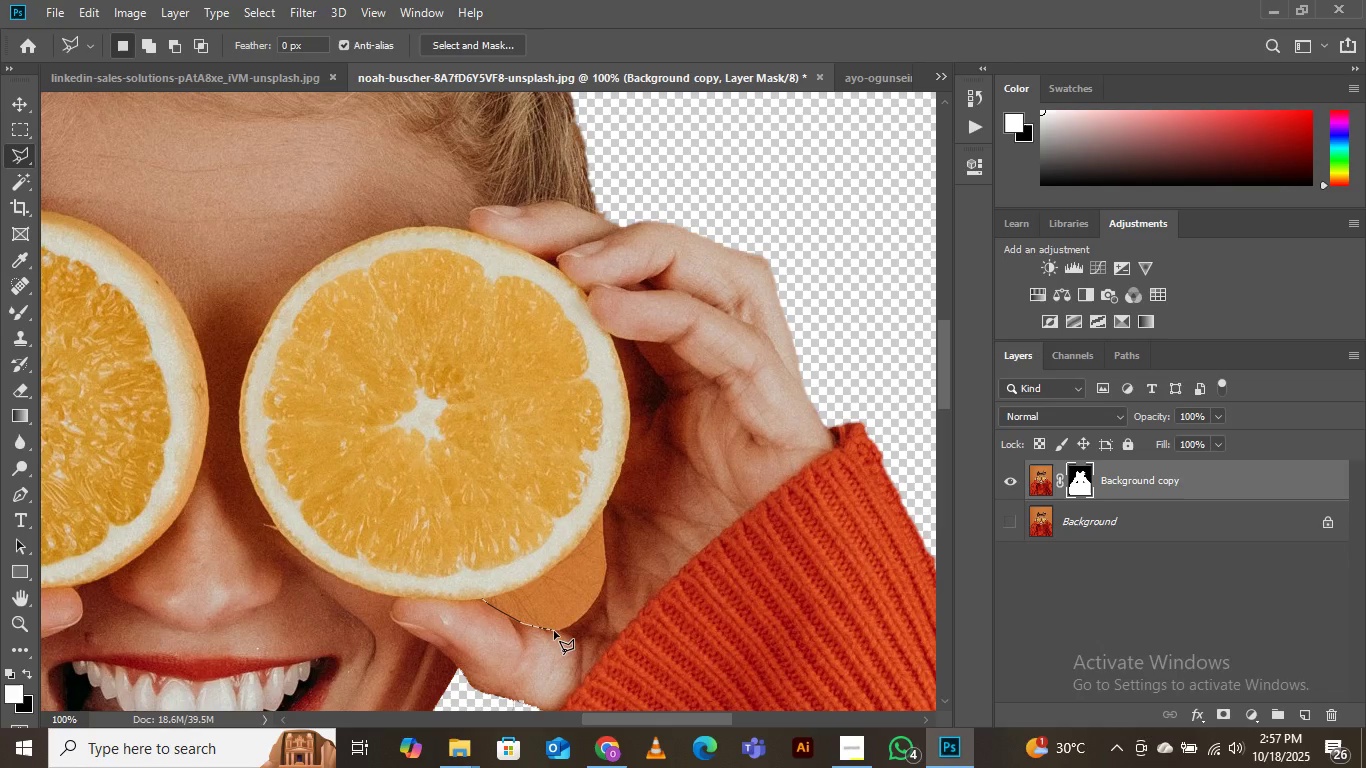 
left_click([554, 631])
 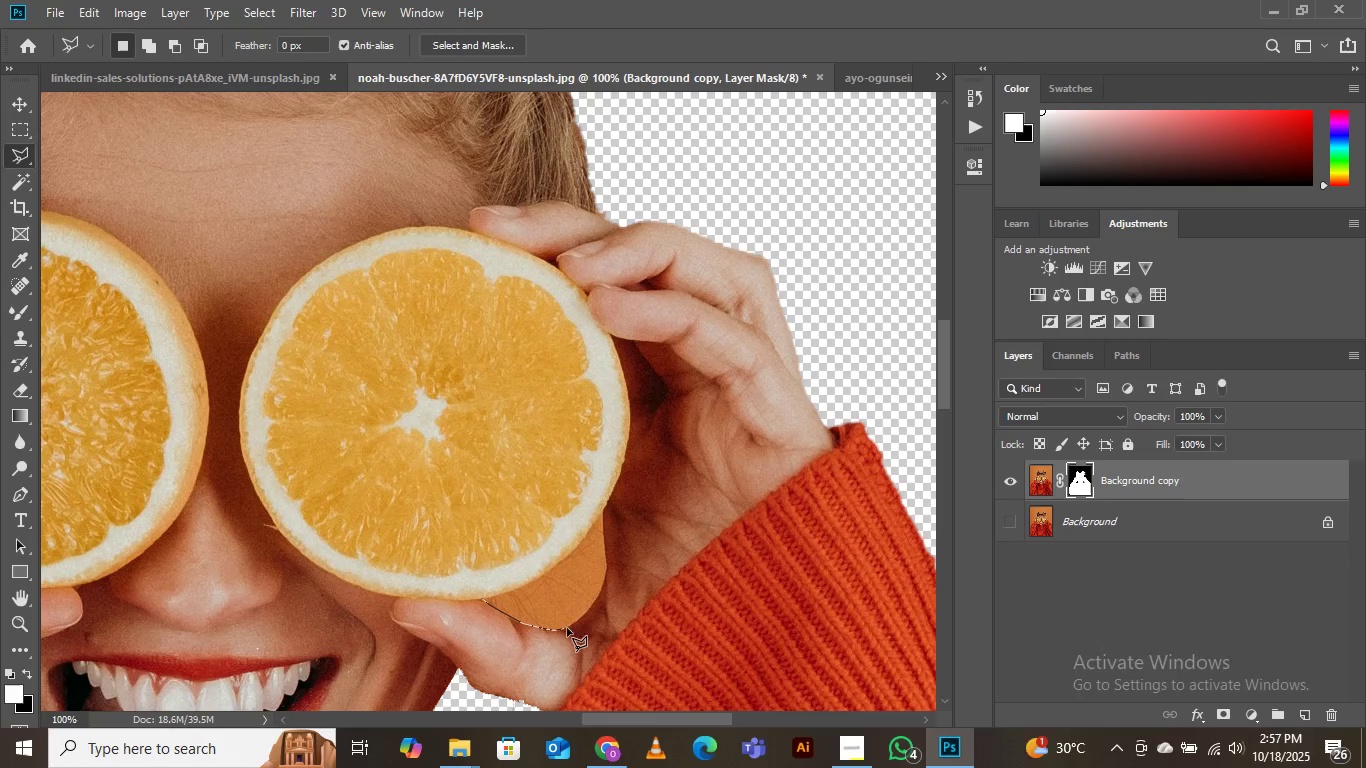 
left_click([564, 629])
 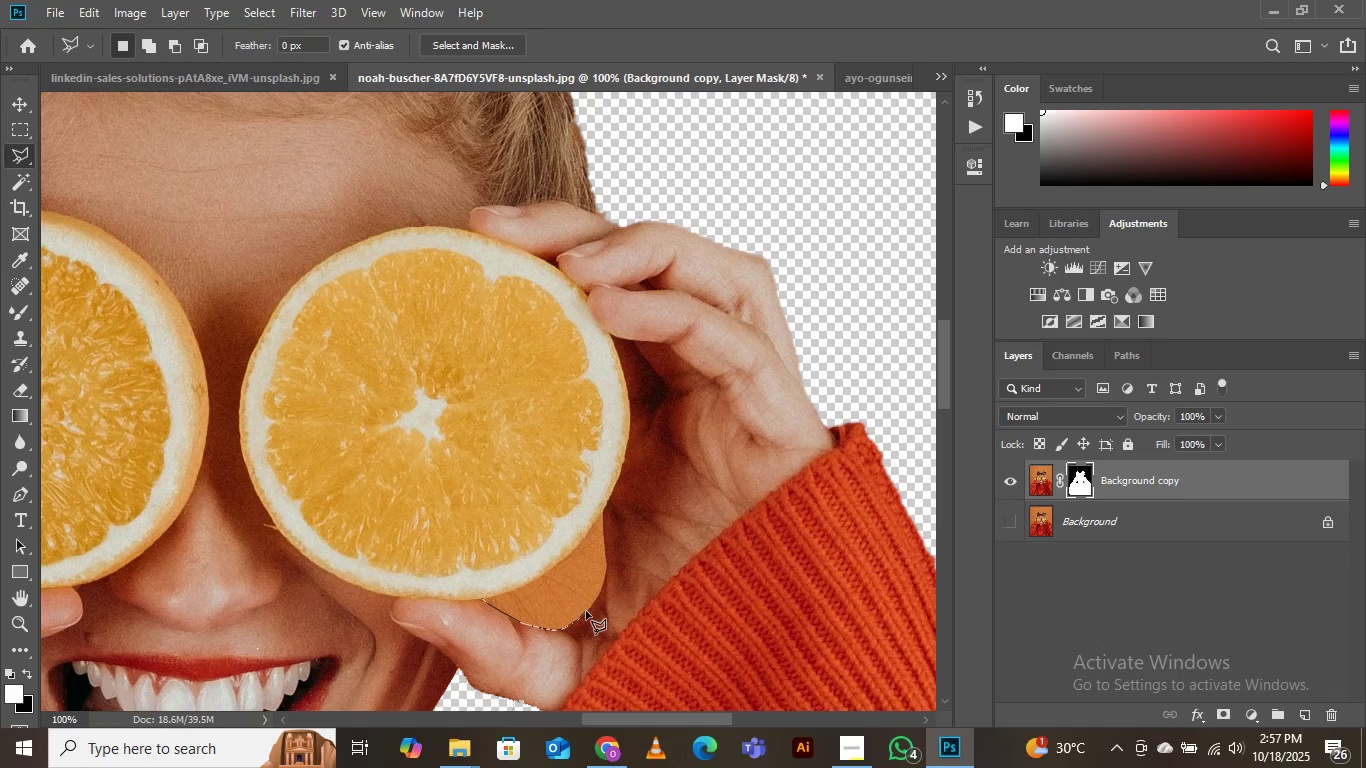 
left_click([586, 611])
 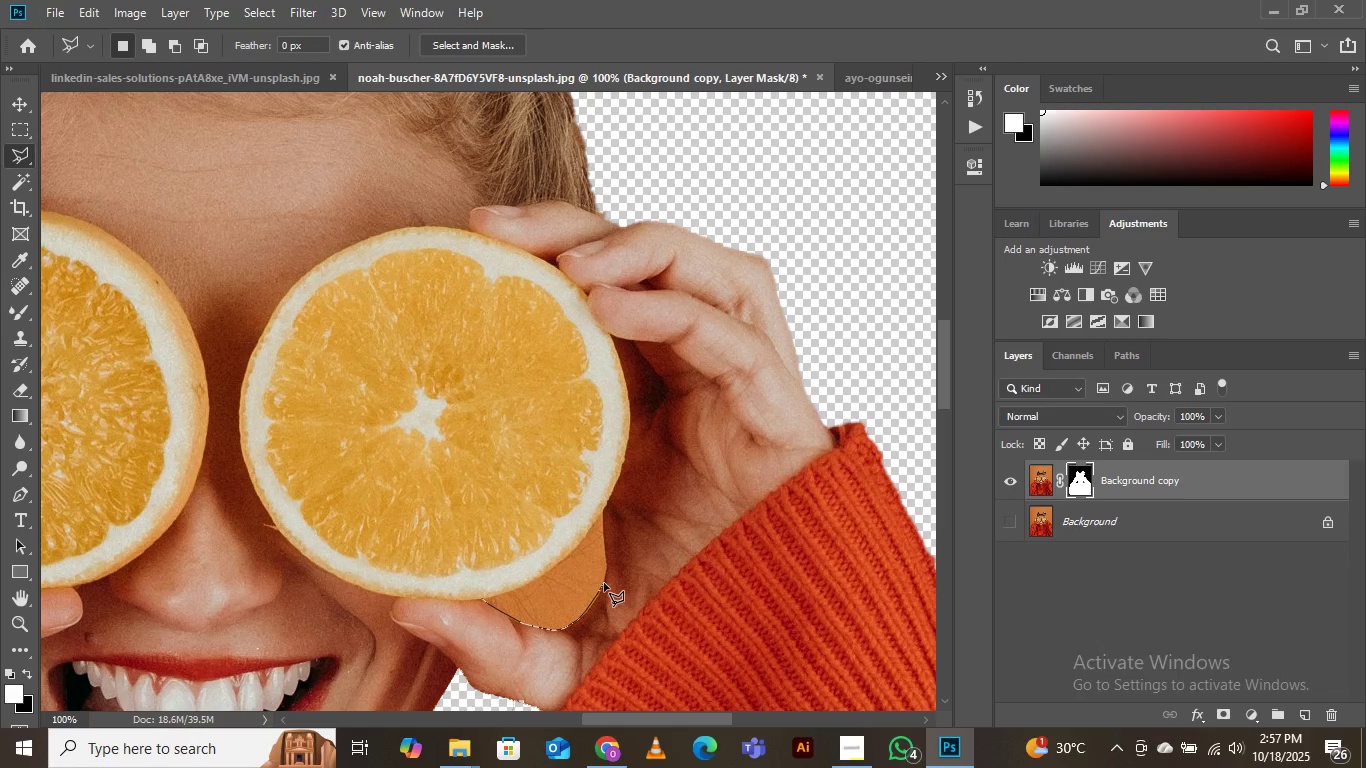 
left_click([604, 582])
 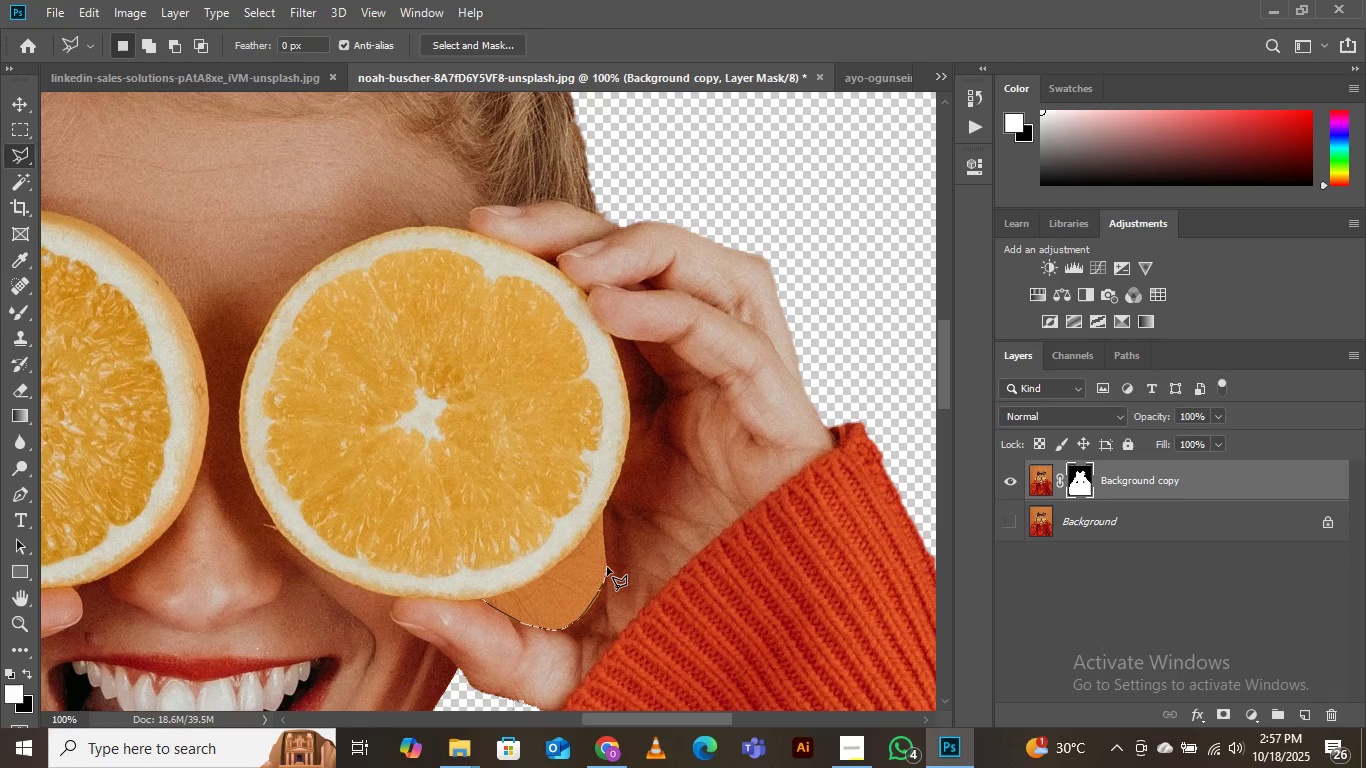 
left_click([607, 567])
 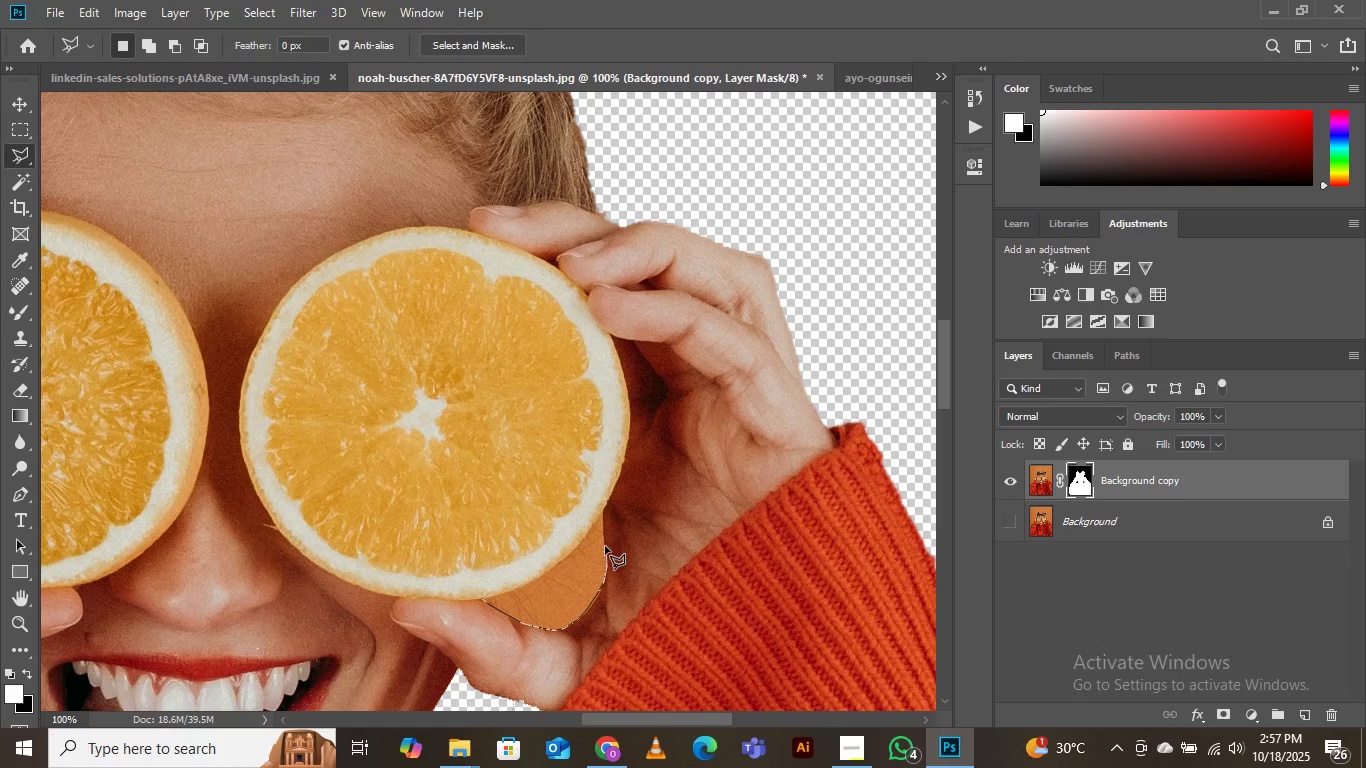 
left_click([604, 545])
 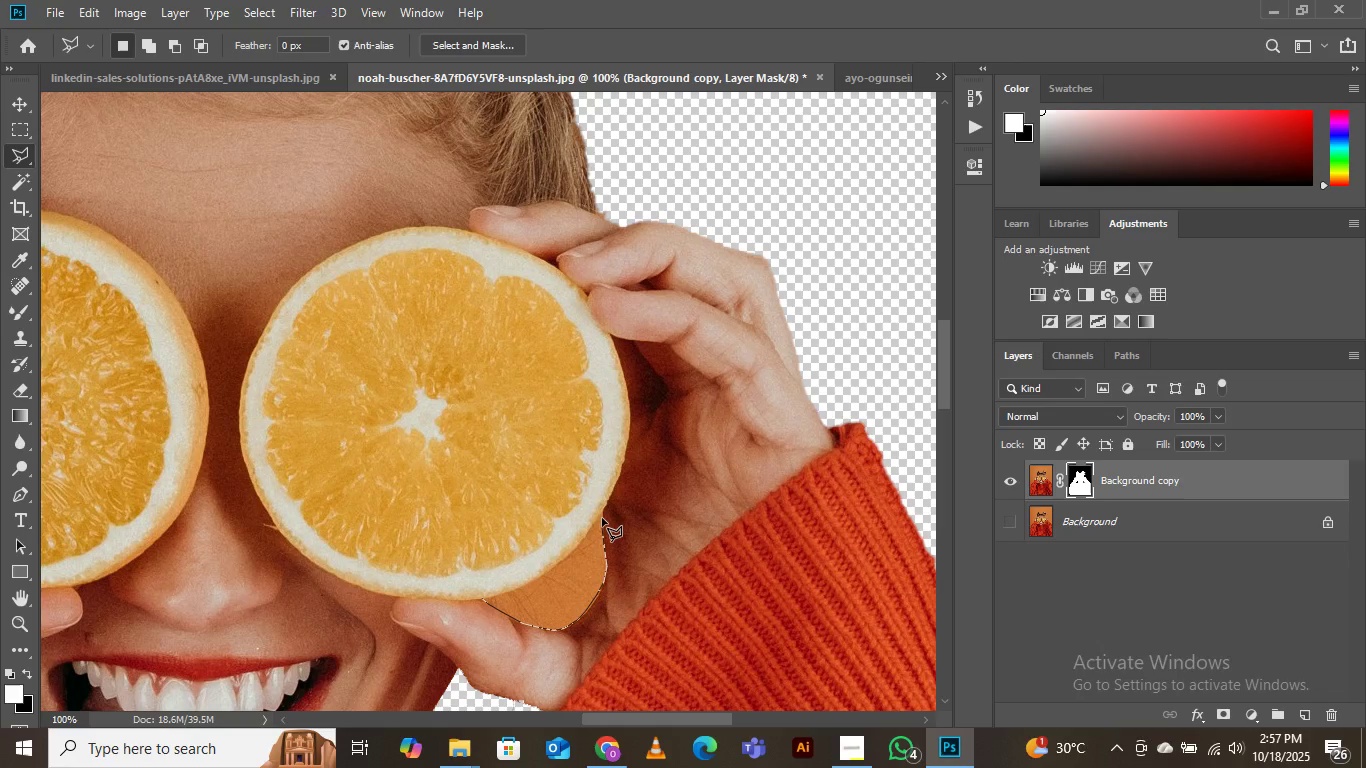 
left_click([602, 518])
 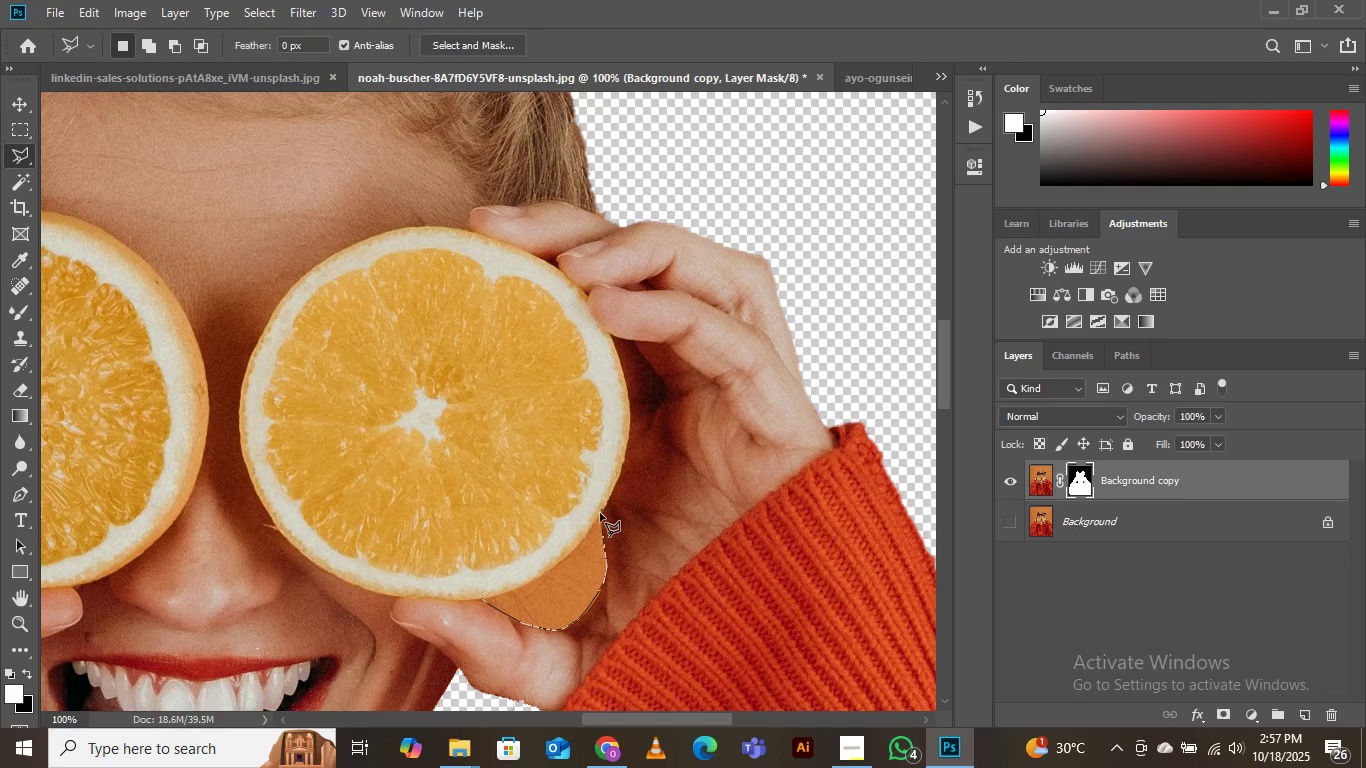 
left_click([602, 510])
 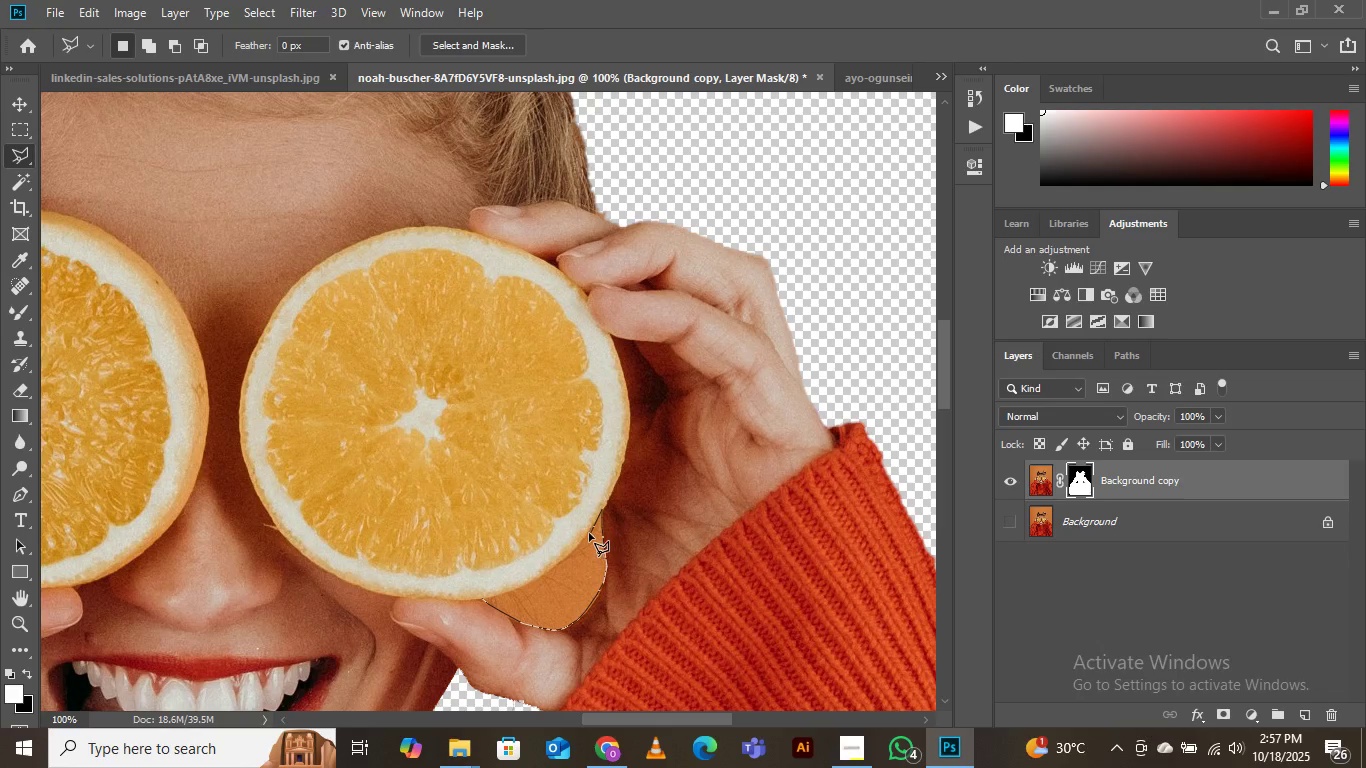 
left_click([591, 533])
 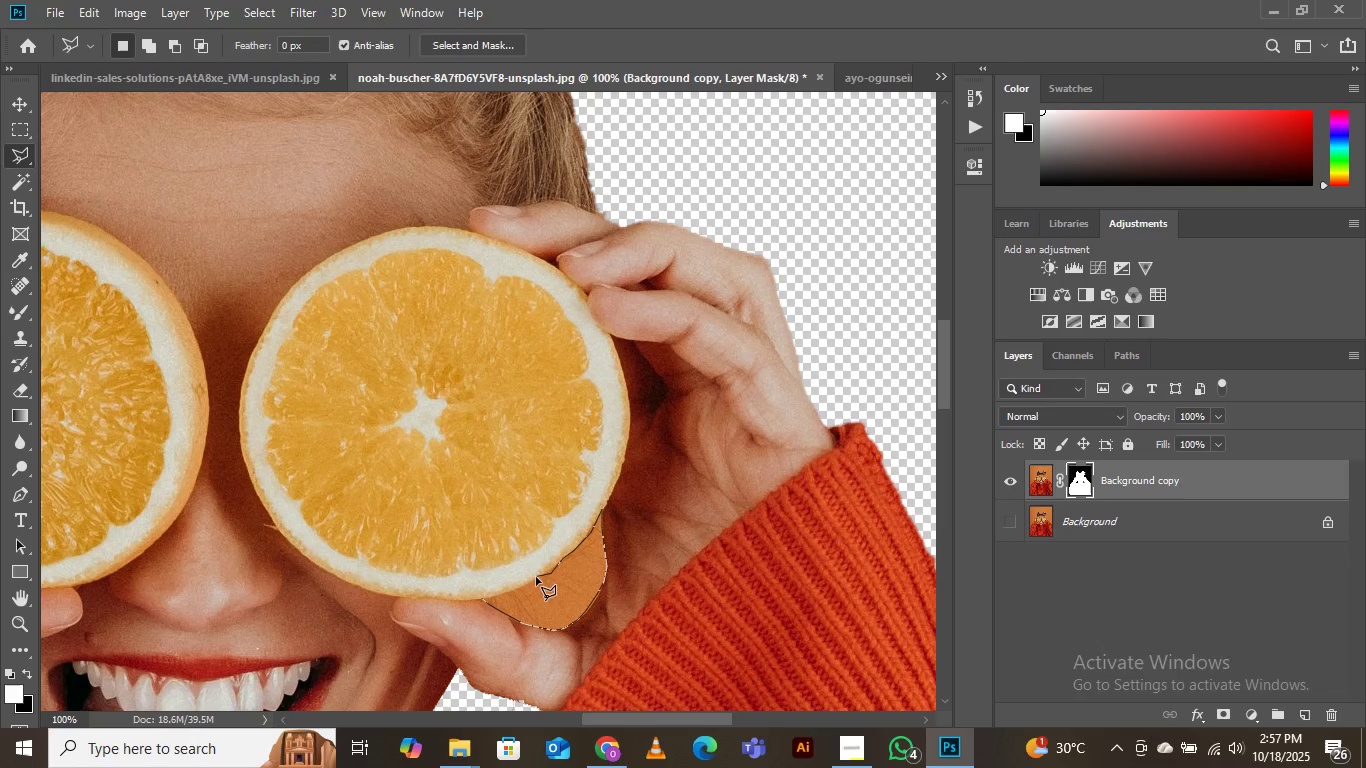 
left_click([534, 581])
 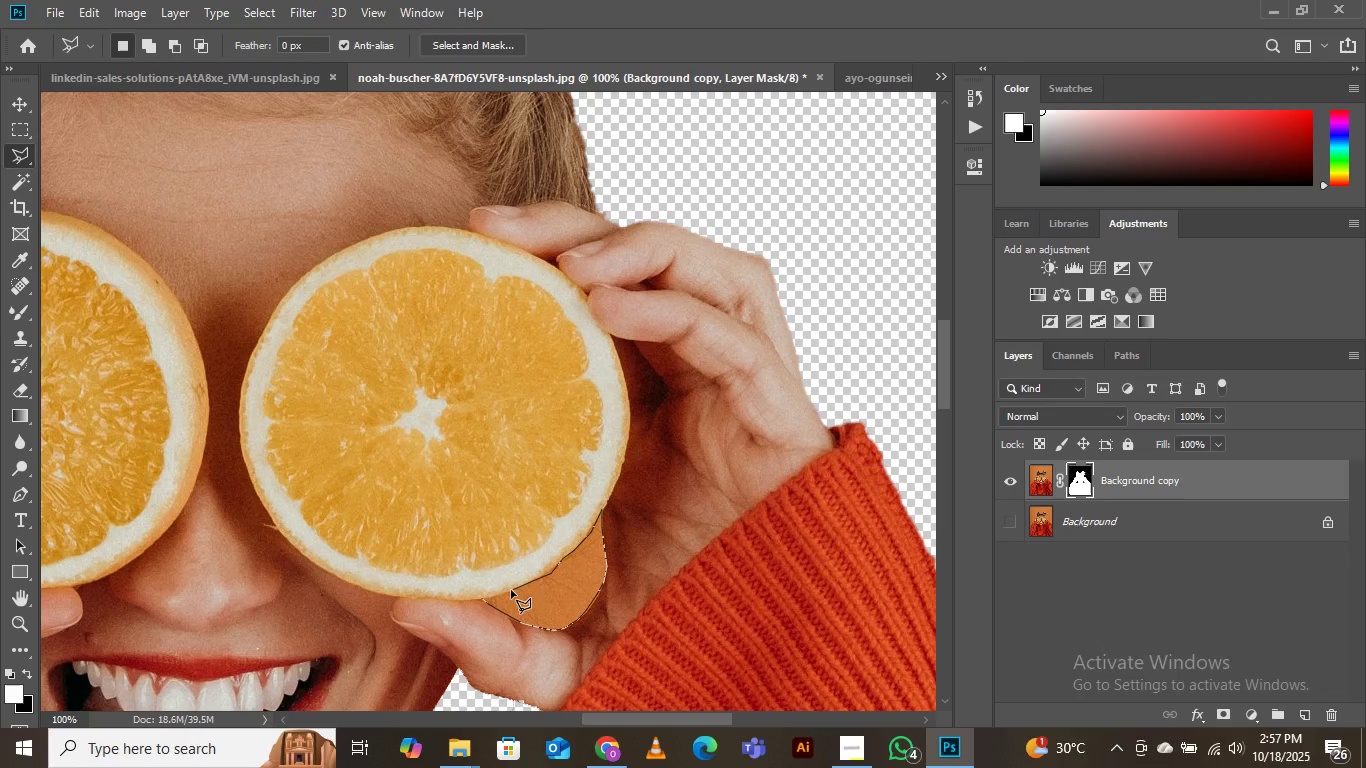 
left_click([516, 589])
 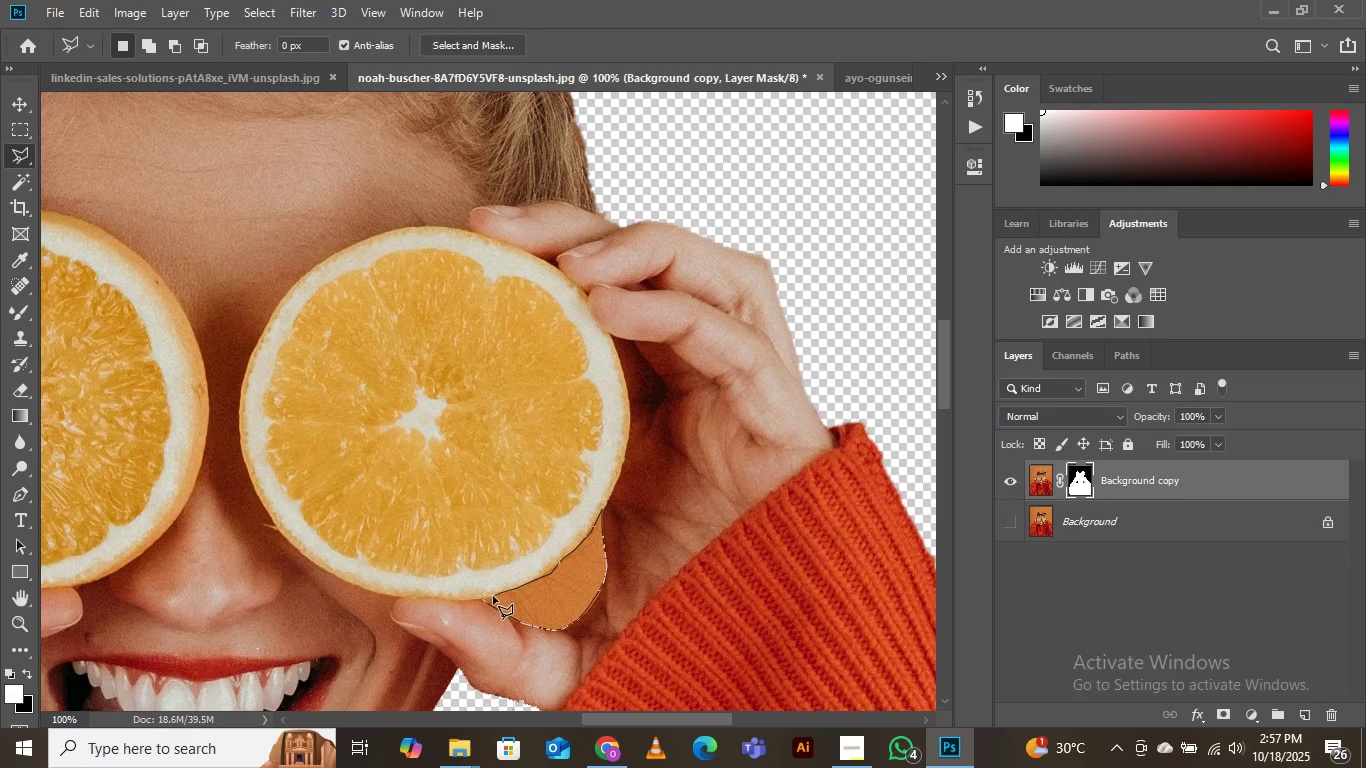 
left_click([502, 593])
 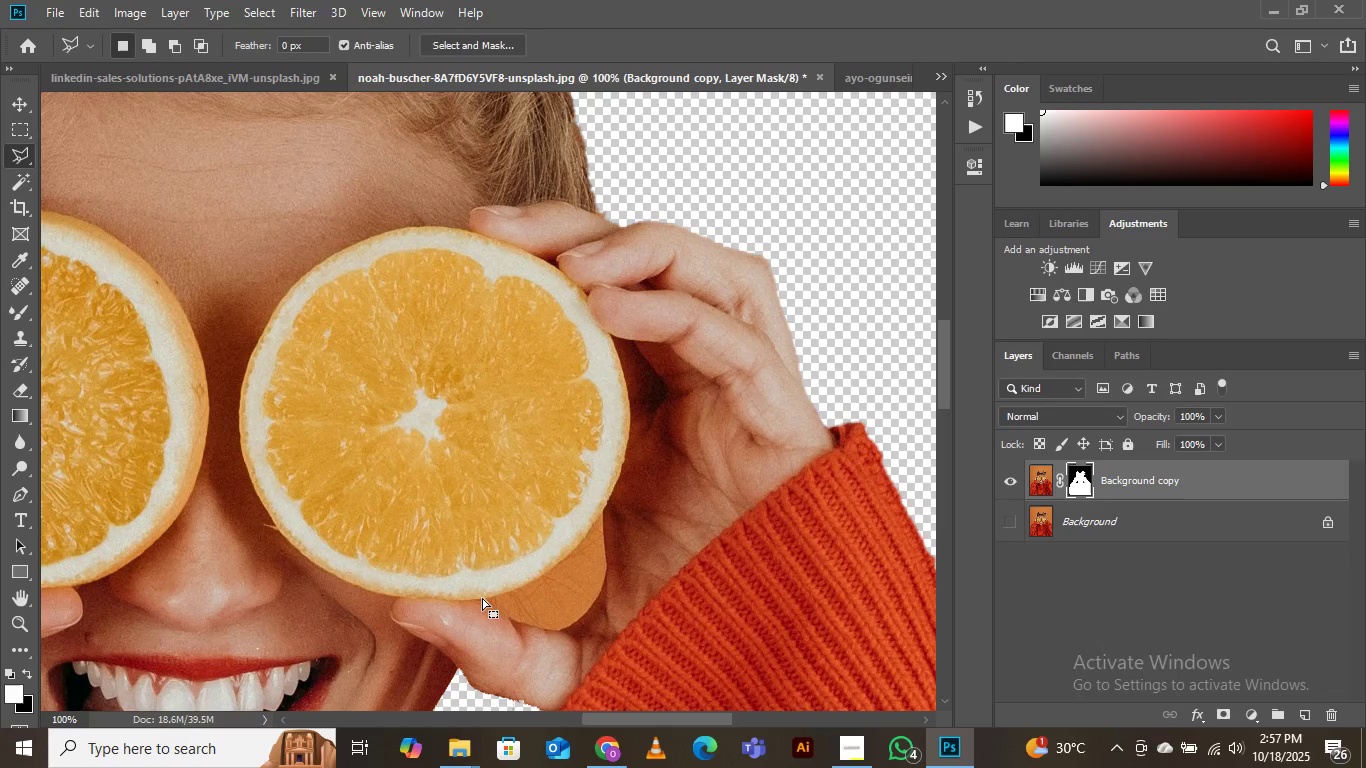 
left_click([482, 598])
 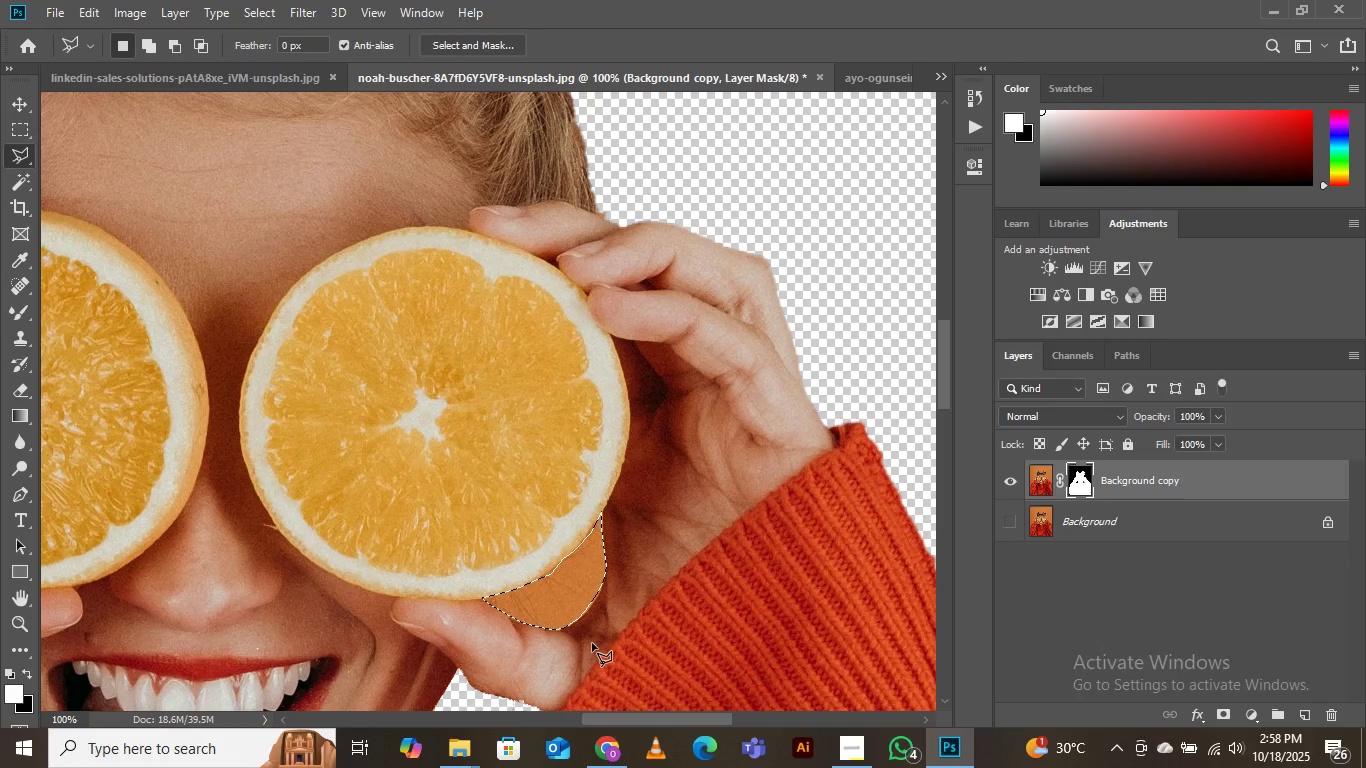 
key(Delete)
 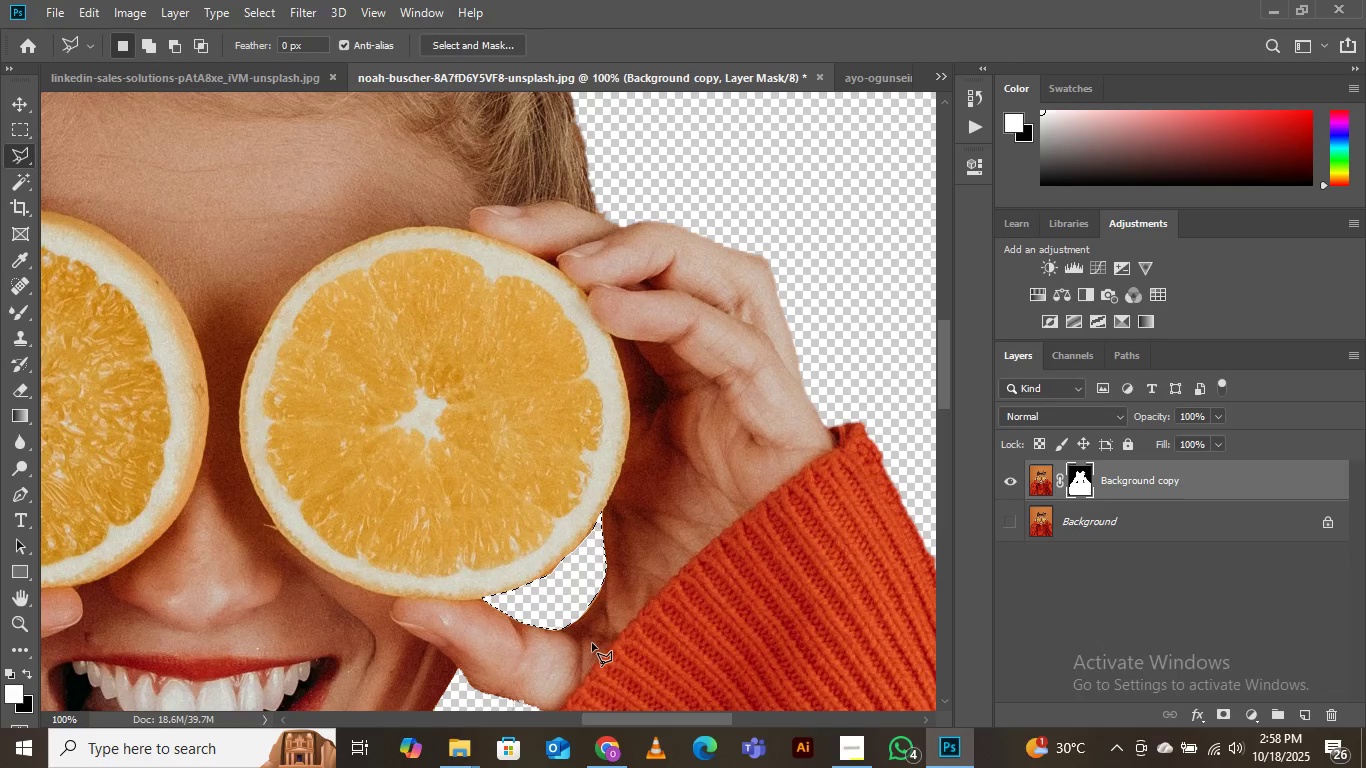 
key(Control+D)
 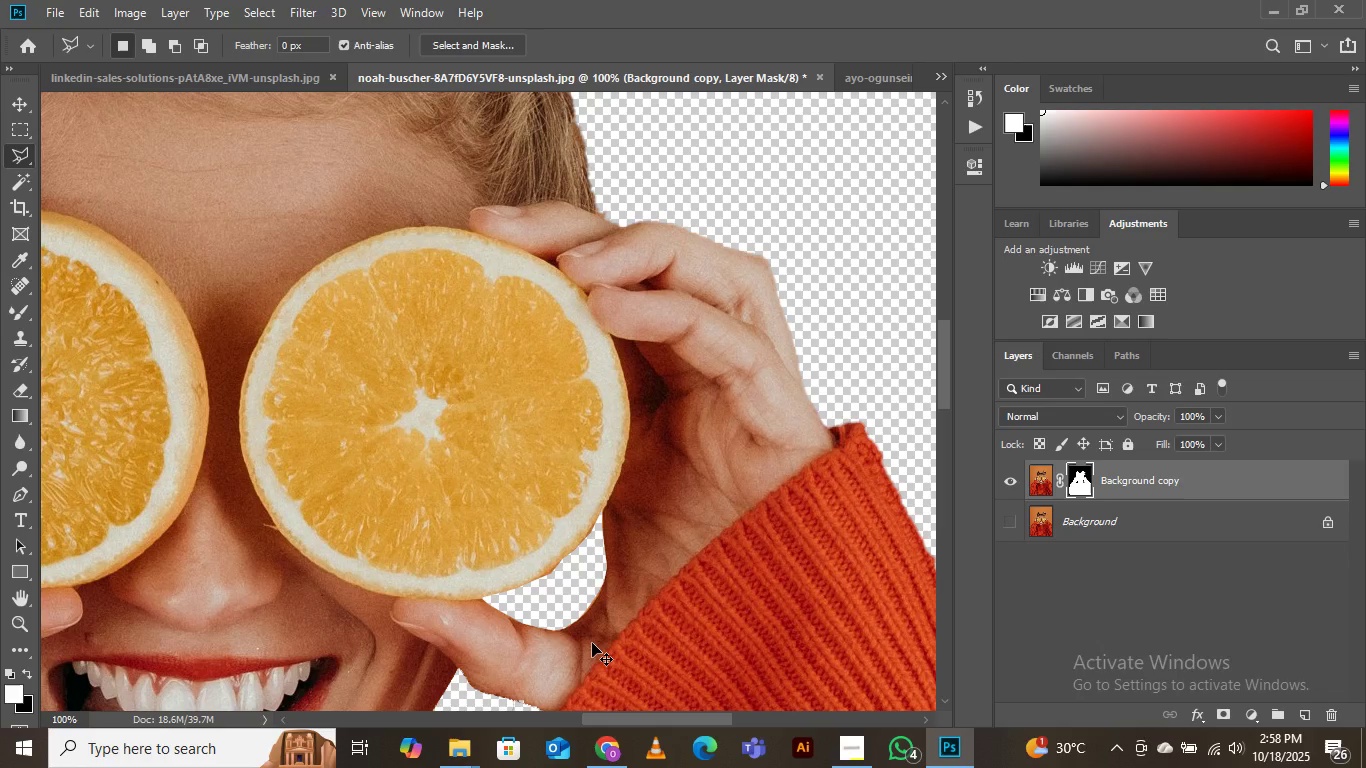 
key(Control+Minus)
 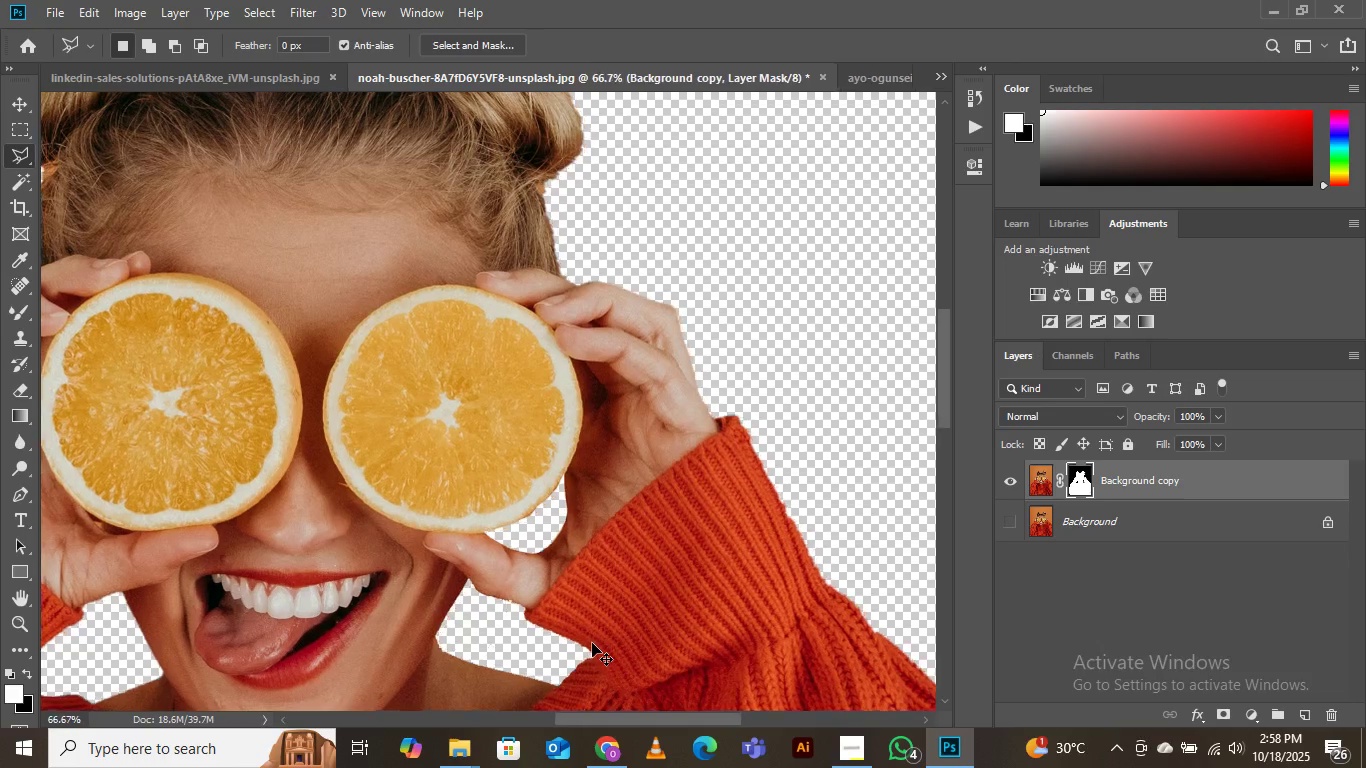 
key(Control+Minus)
 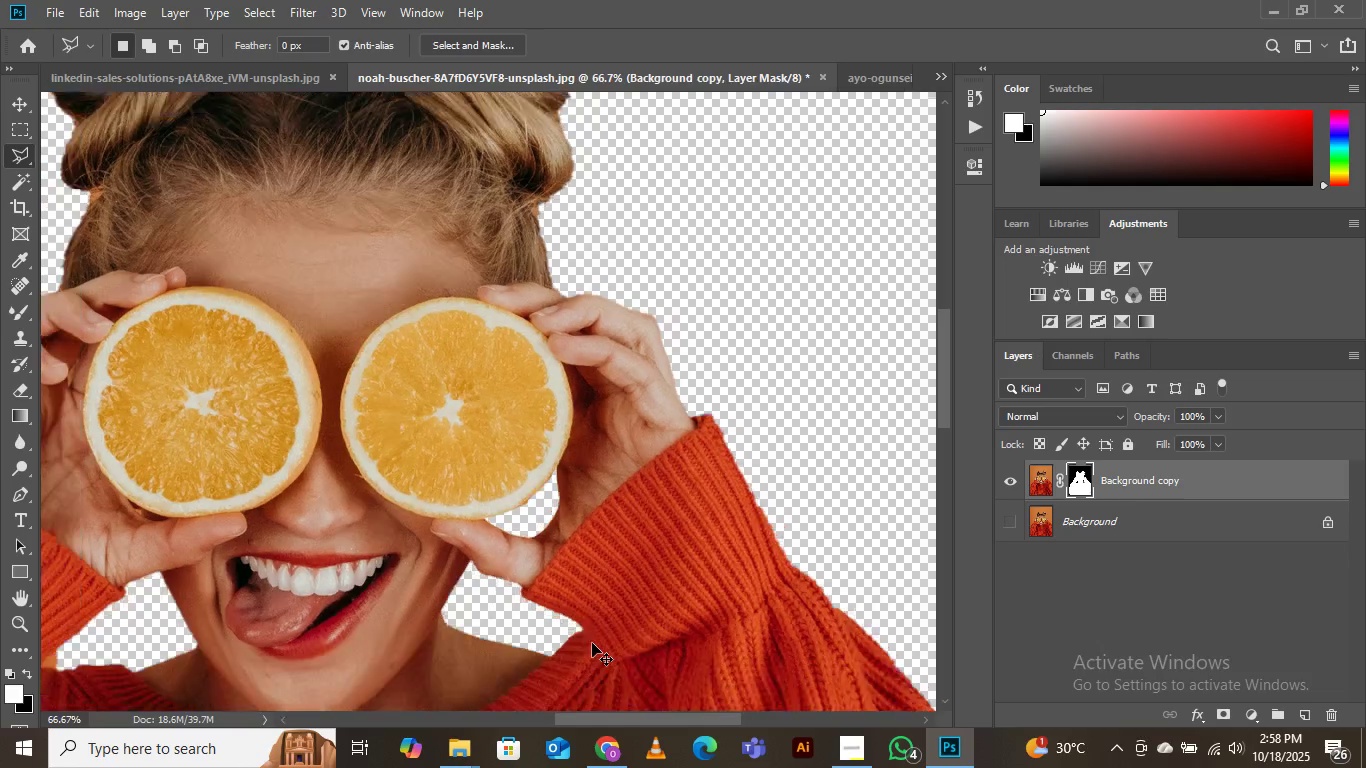 
key(Control+Minus)
 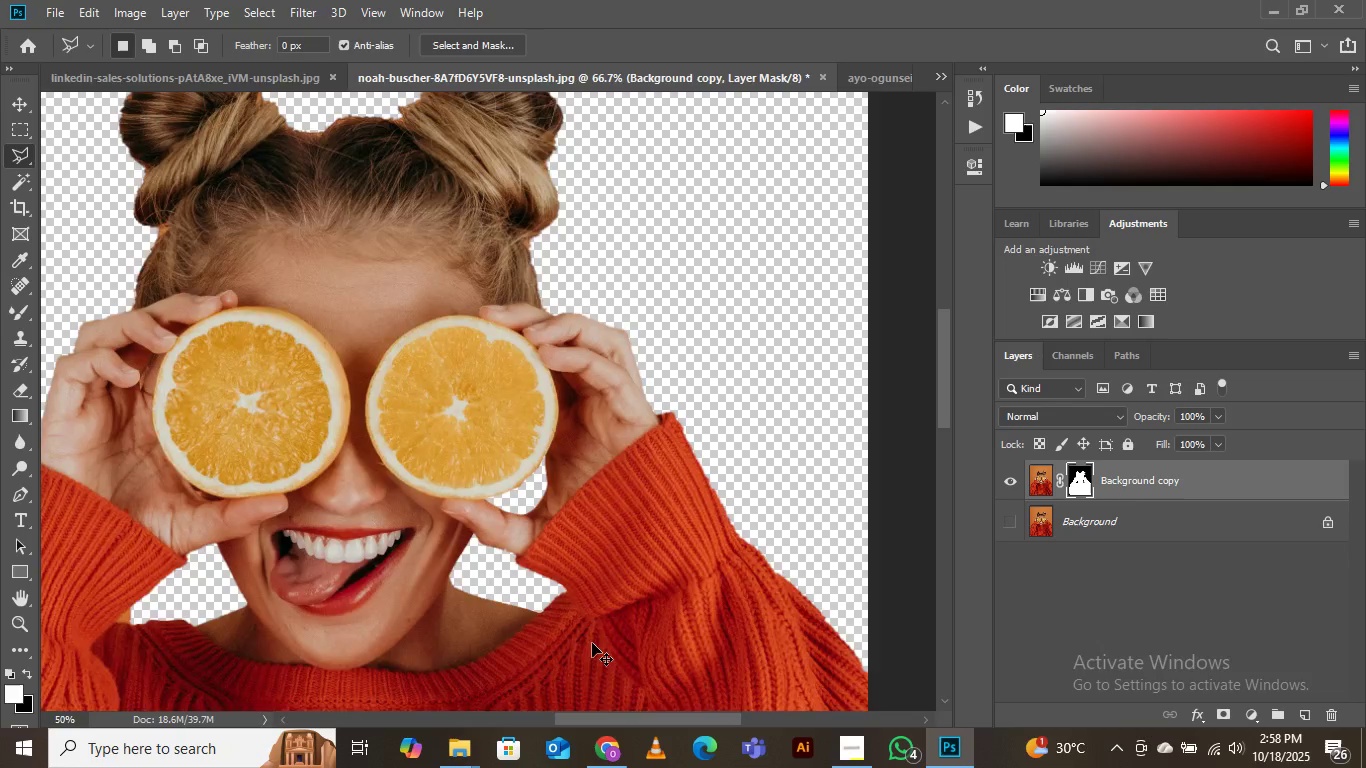 
key(Control+Minus)
 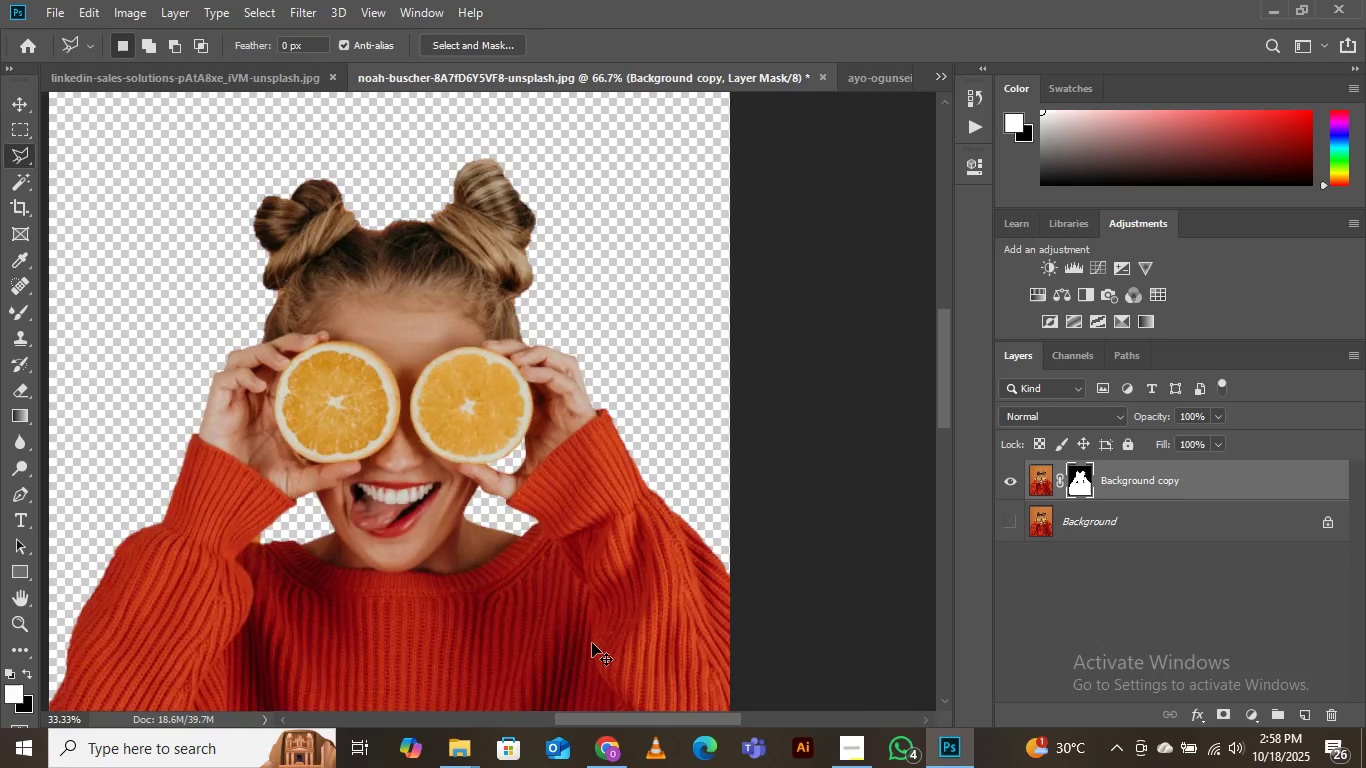 
key(Control+Minus)
 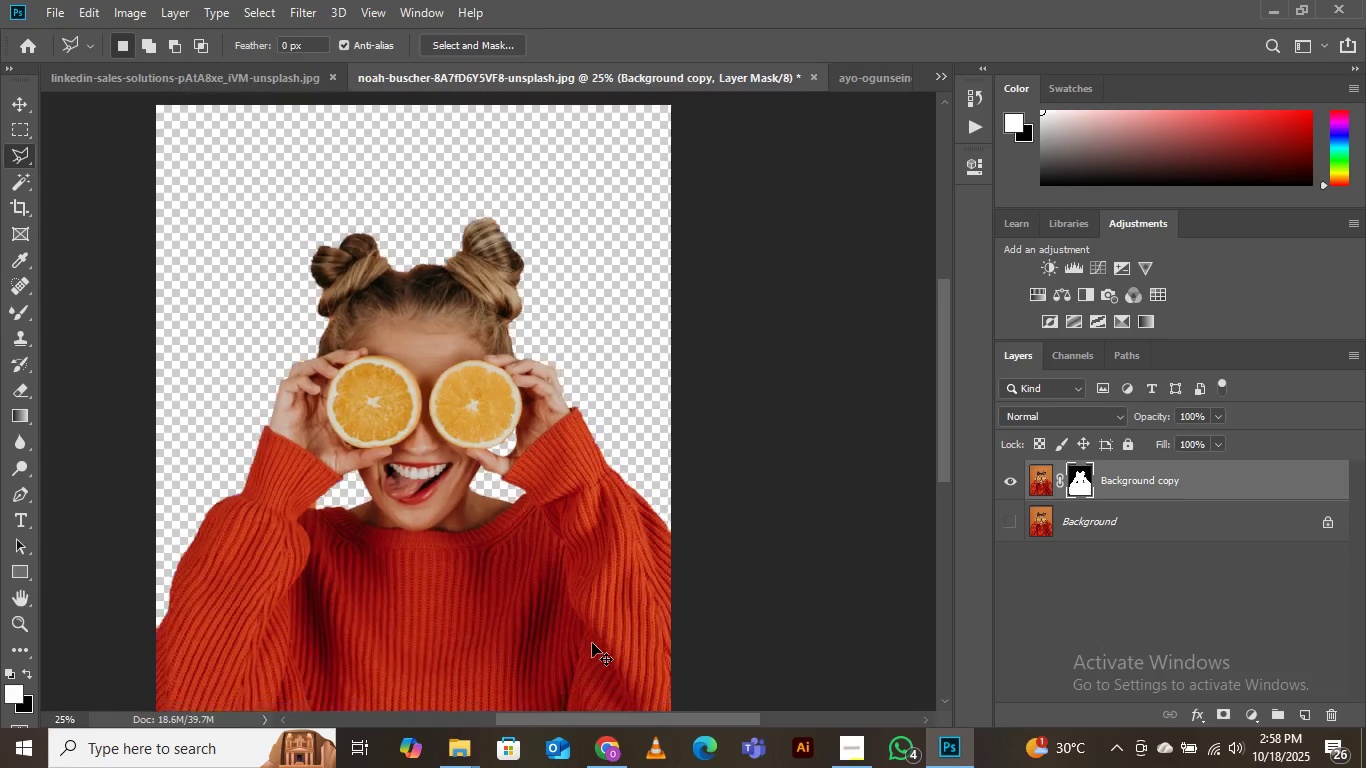 
key(Control+Minus)
 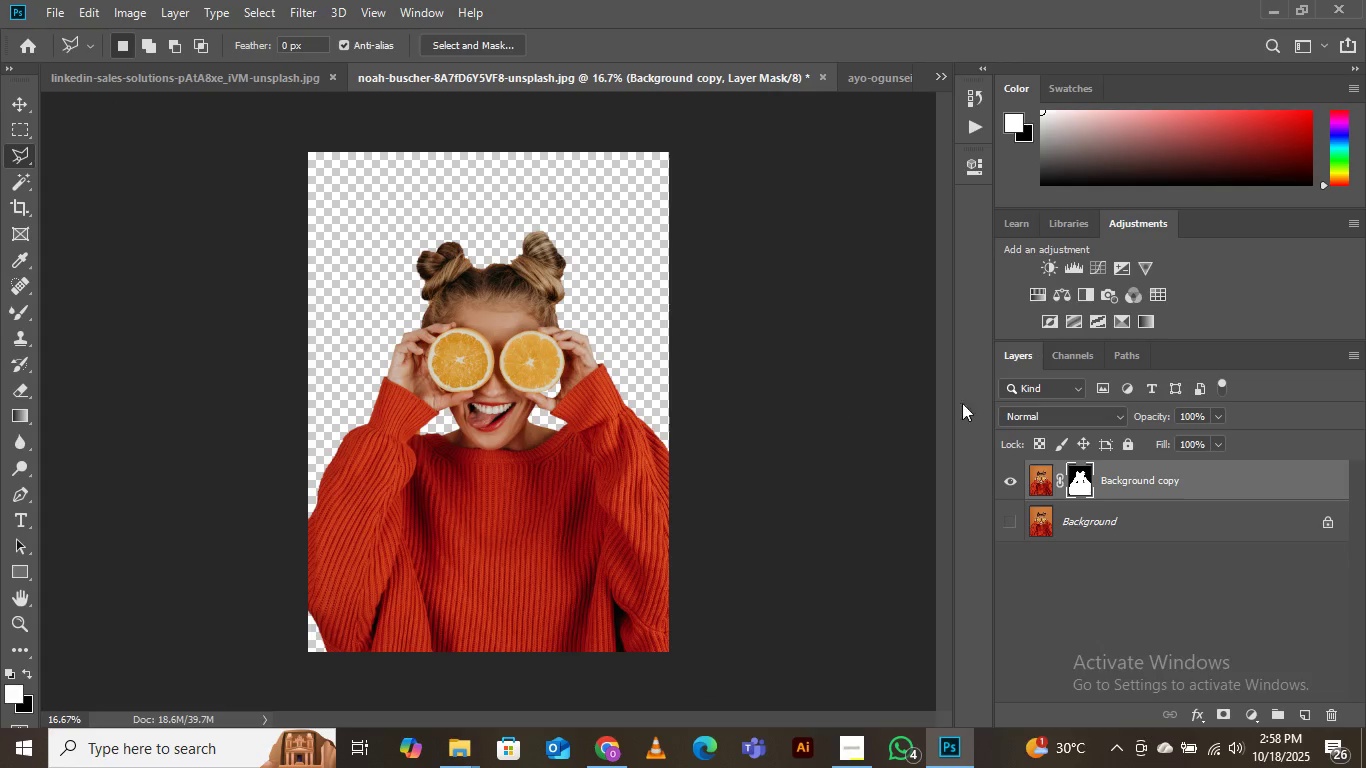 
left_click([1044, 265])
 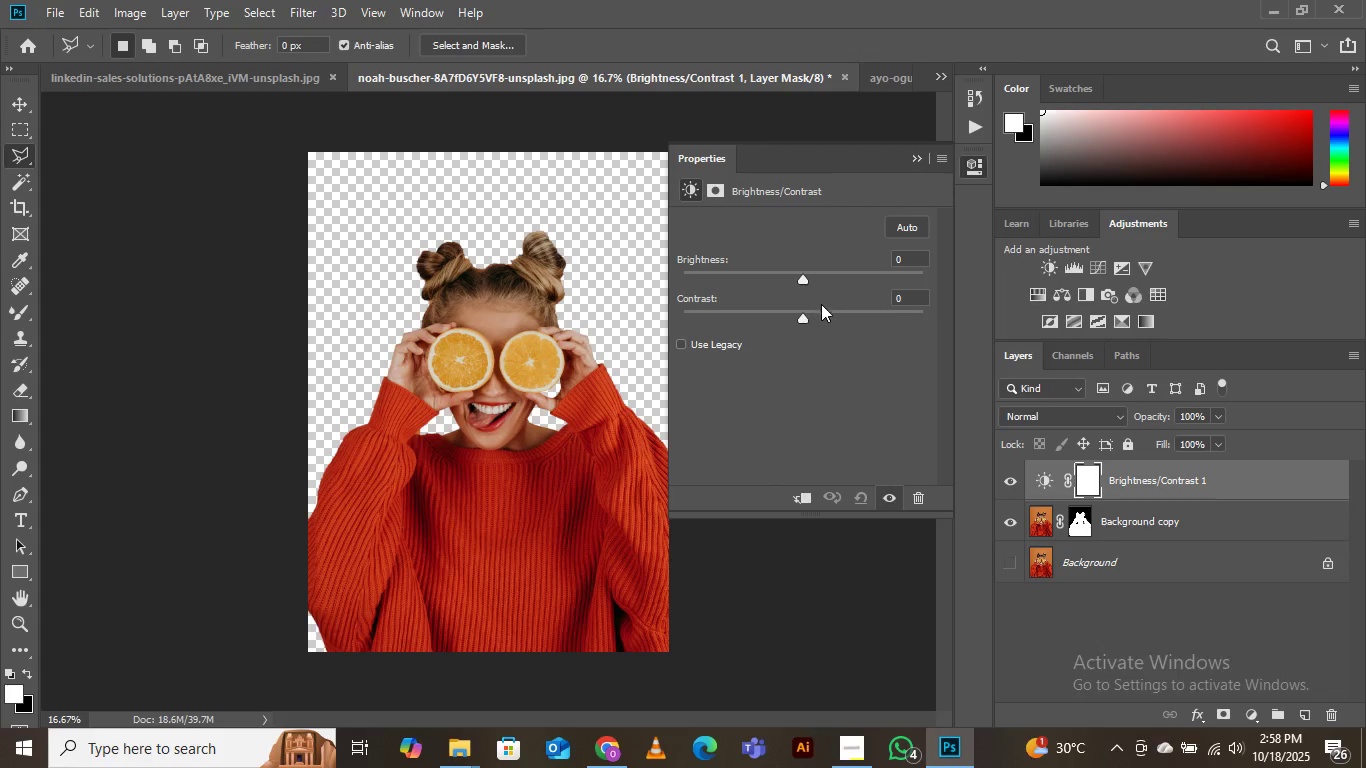 
left_click([830, 310])
 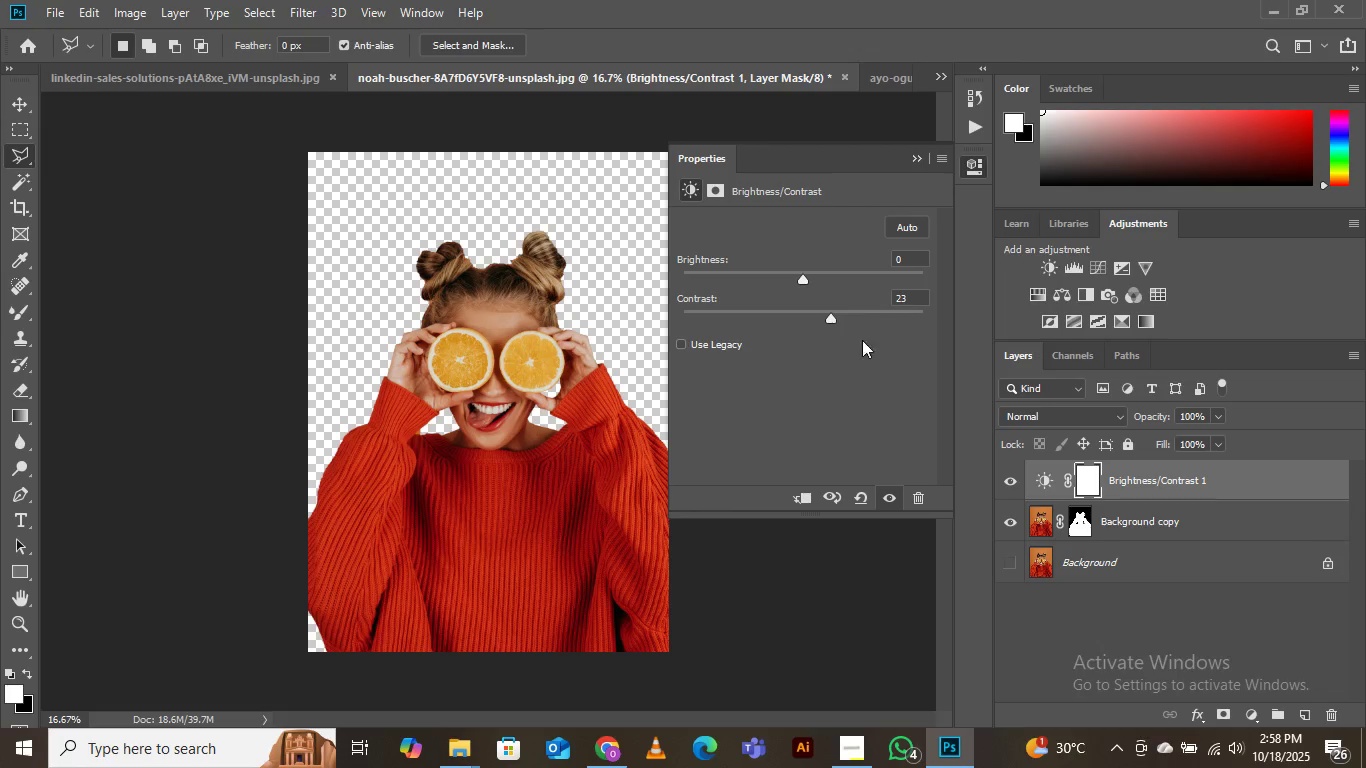 
left_click([820, 307])
 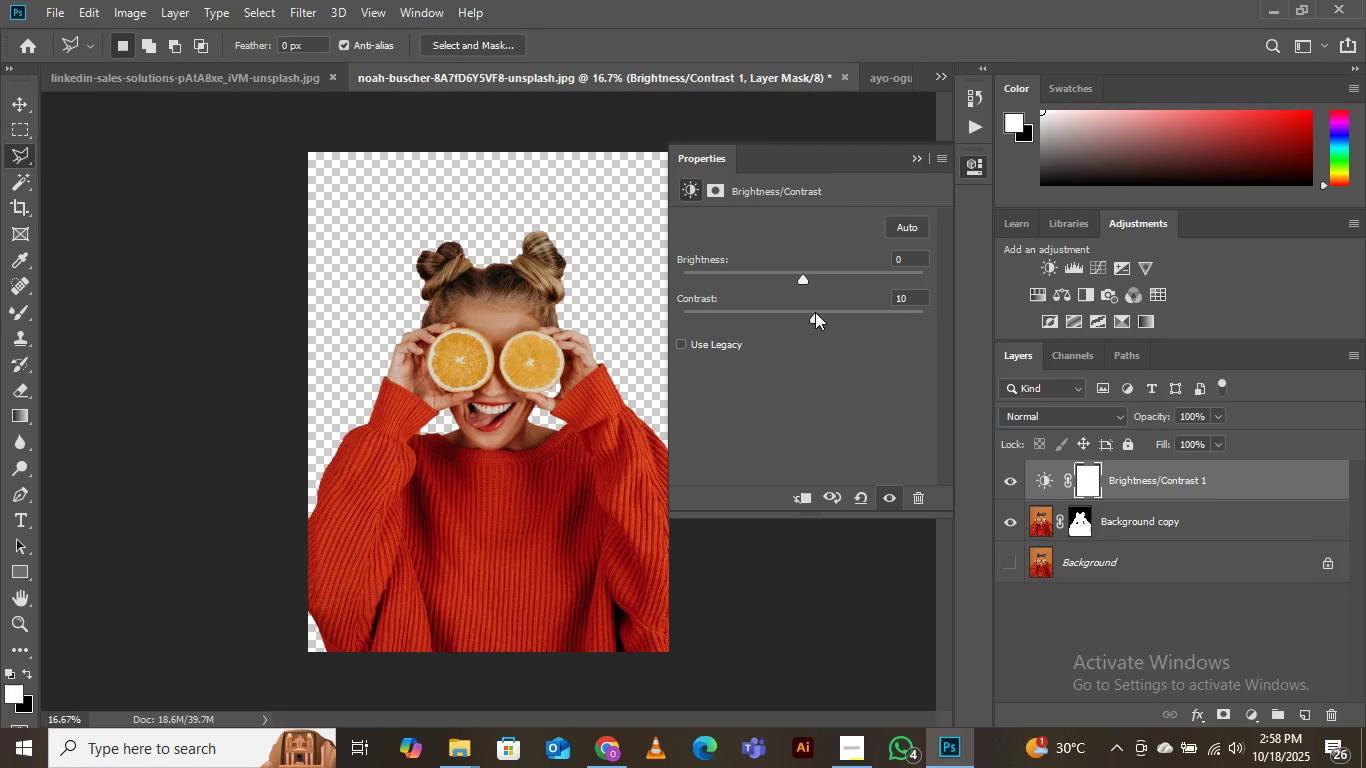 
left_click([815, 312])
 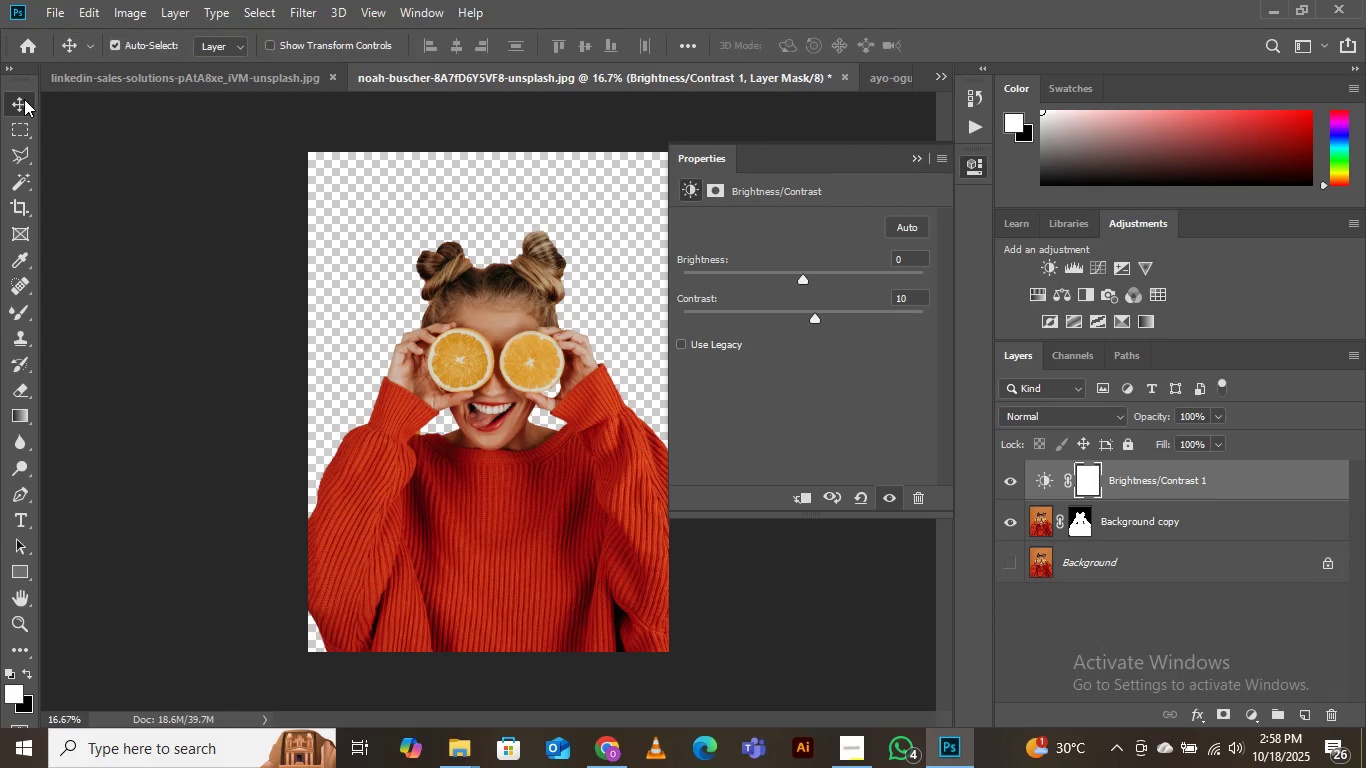 
double_click([169, 225])
 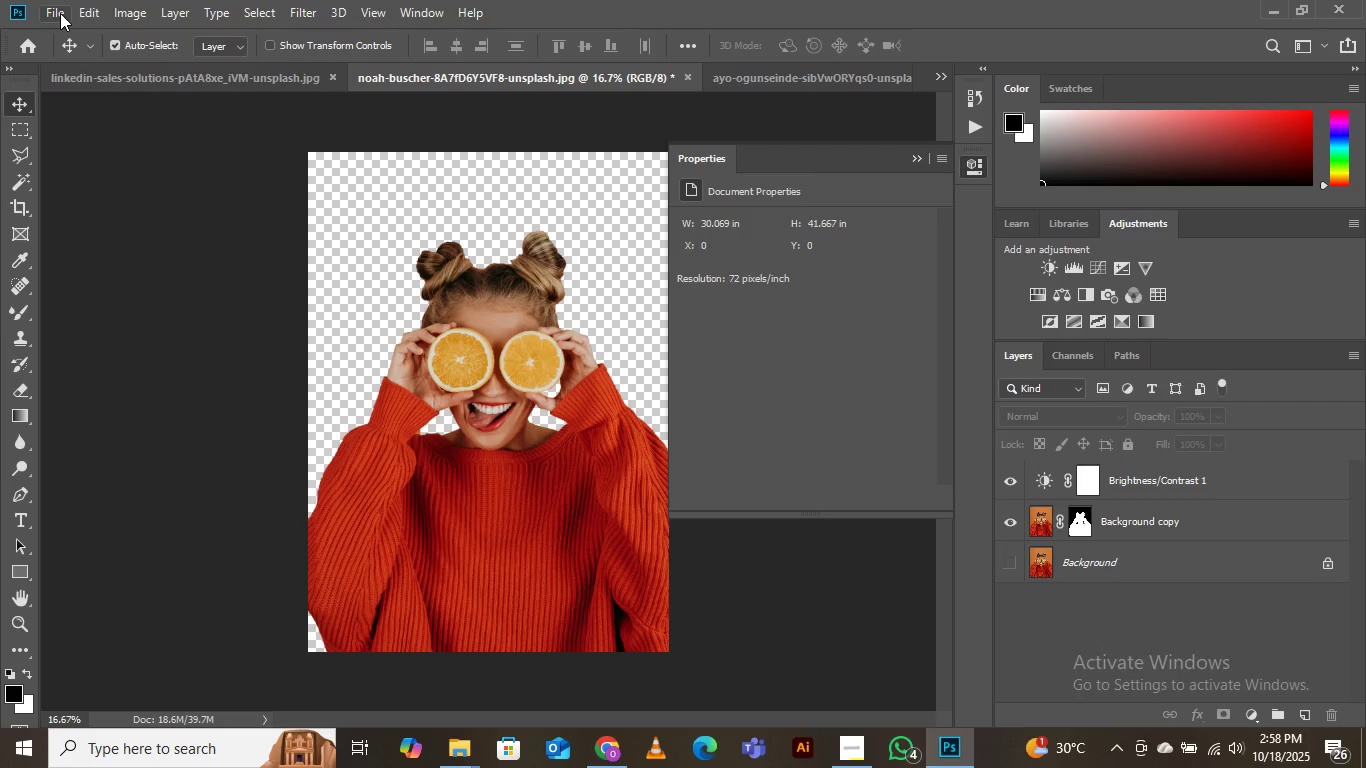 
left_click([60, 13])
 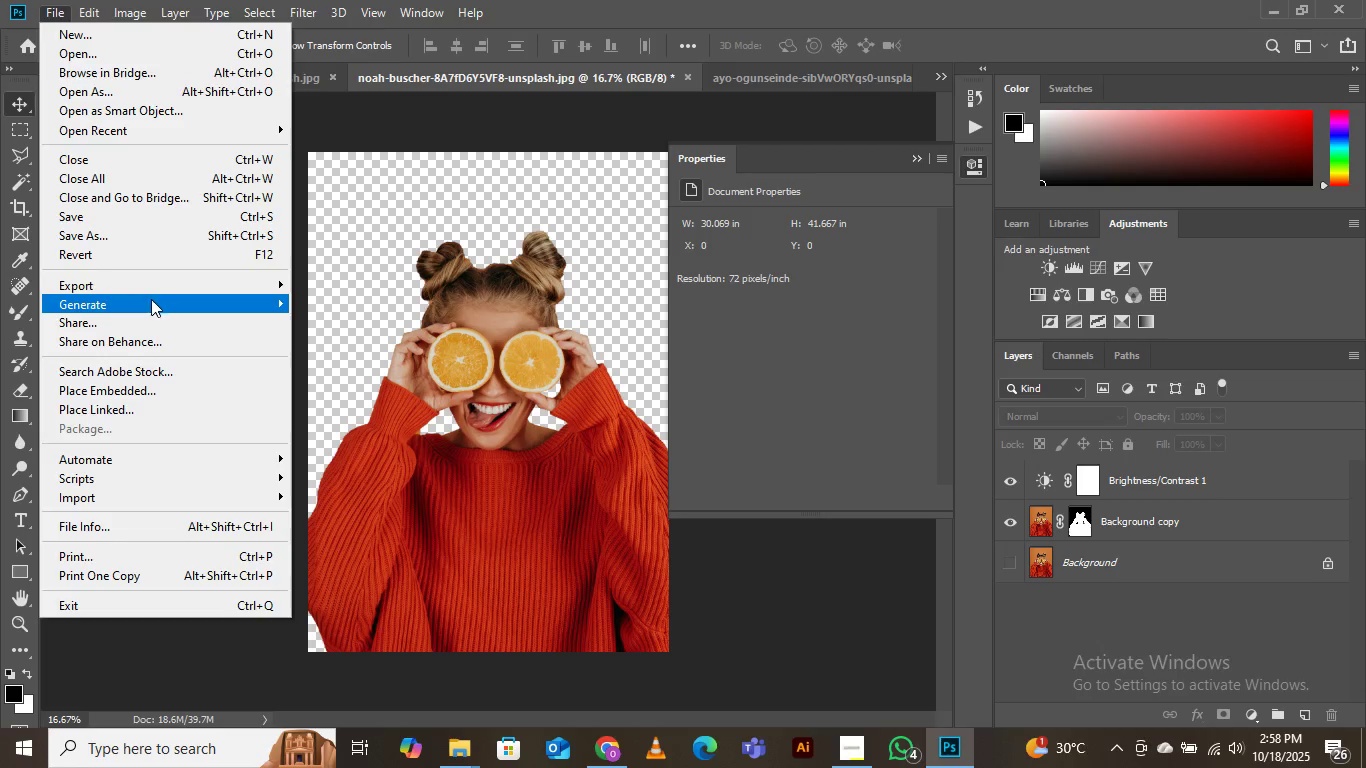 
mouse_move([172, 283])
 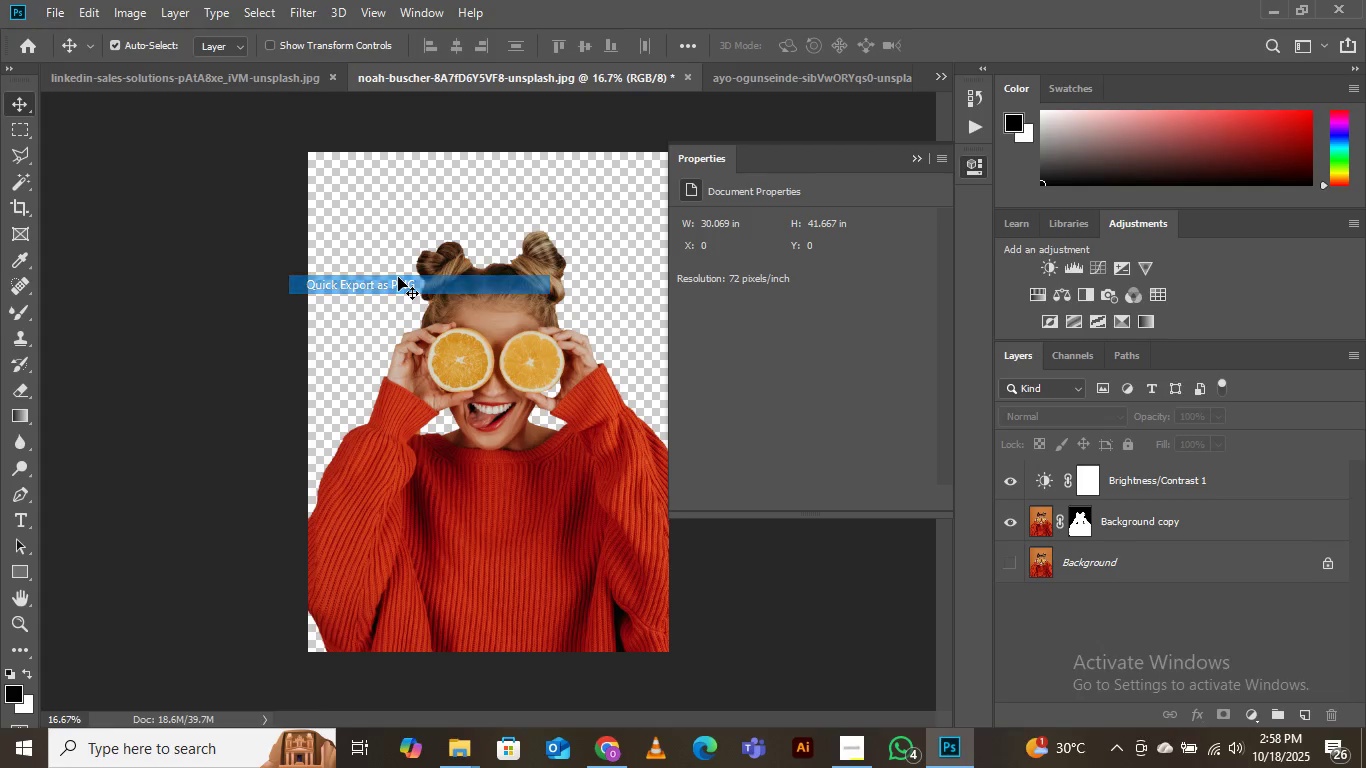 
left_click([398, 277])
 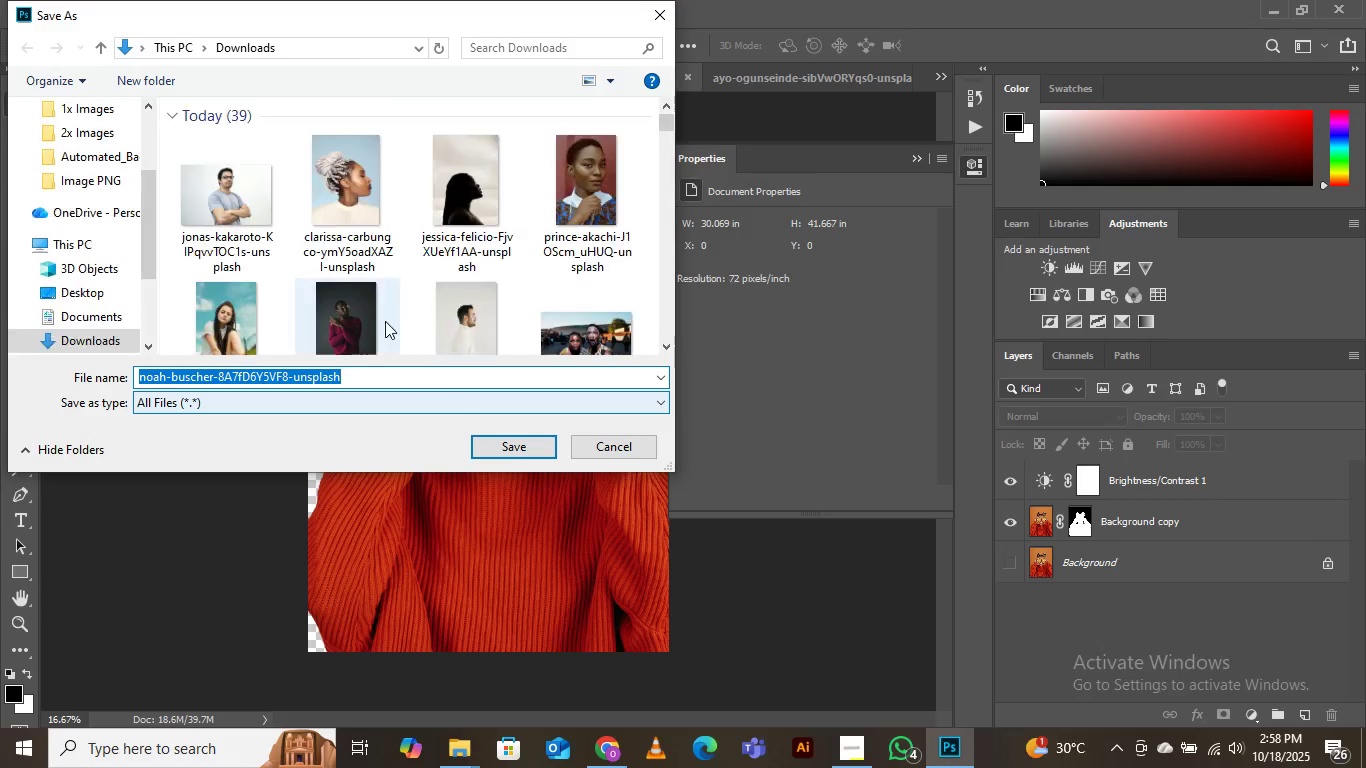 
scroll: coordinate [421, 245], scroll_direction: down, amount: 9.0
 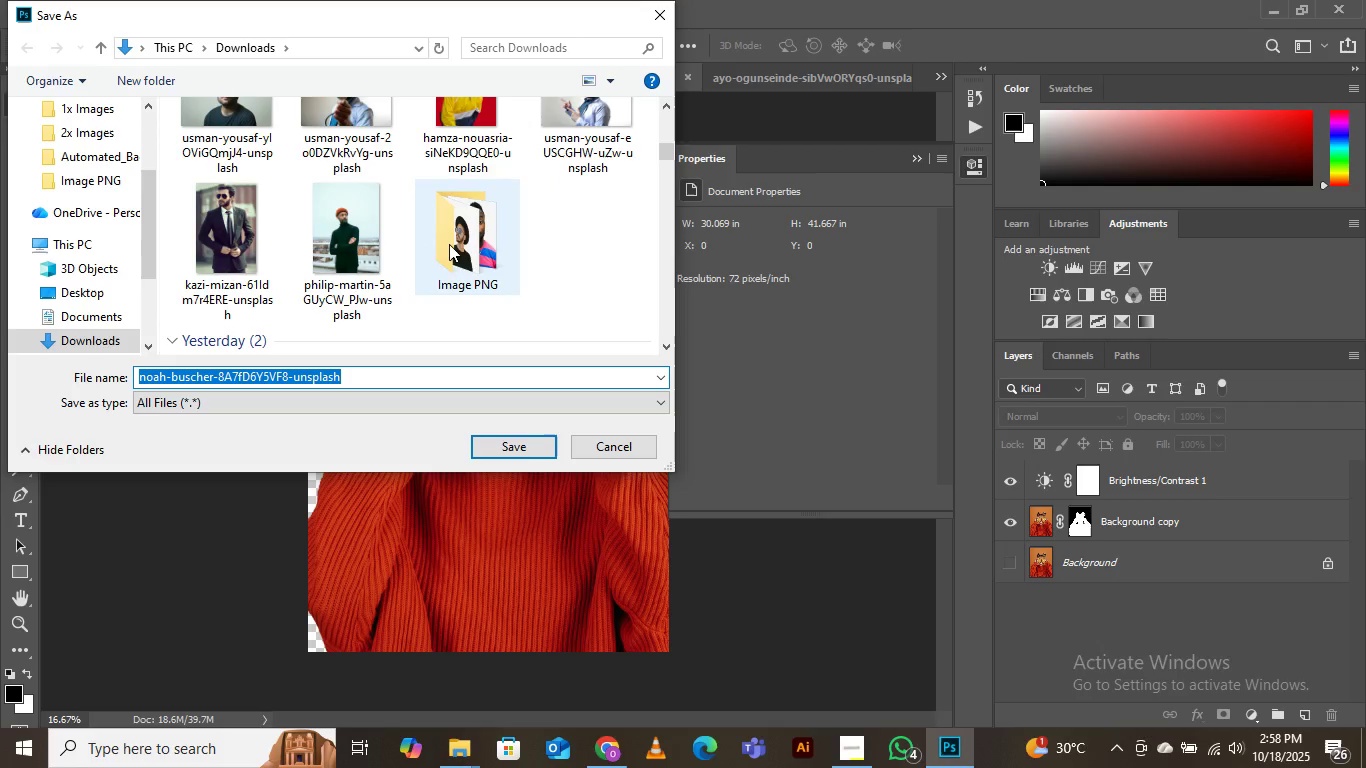 
double_click([456, 242])
 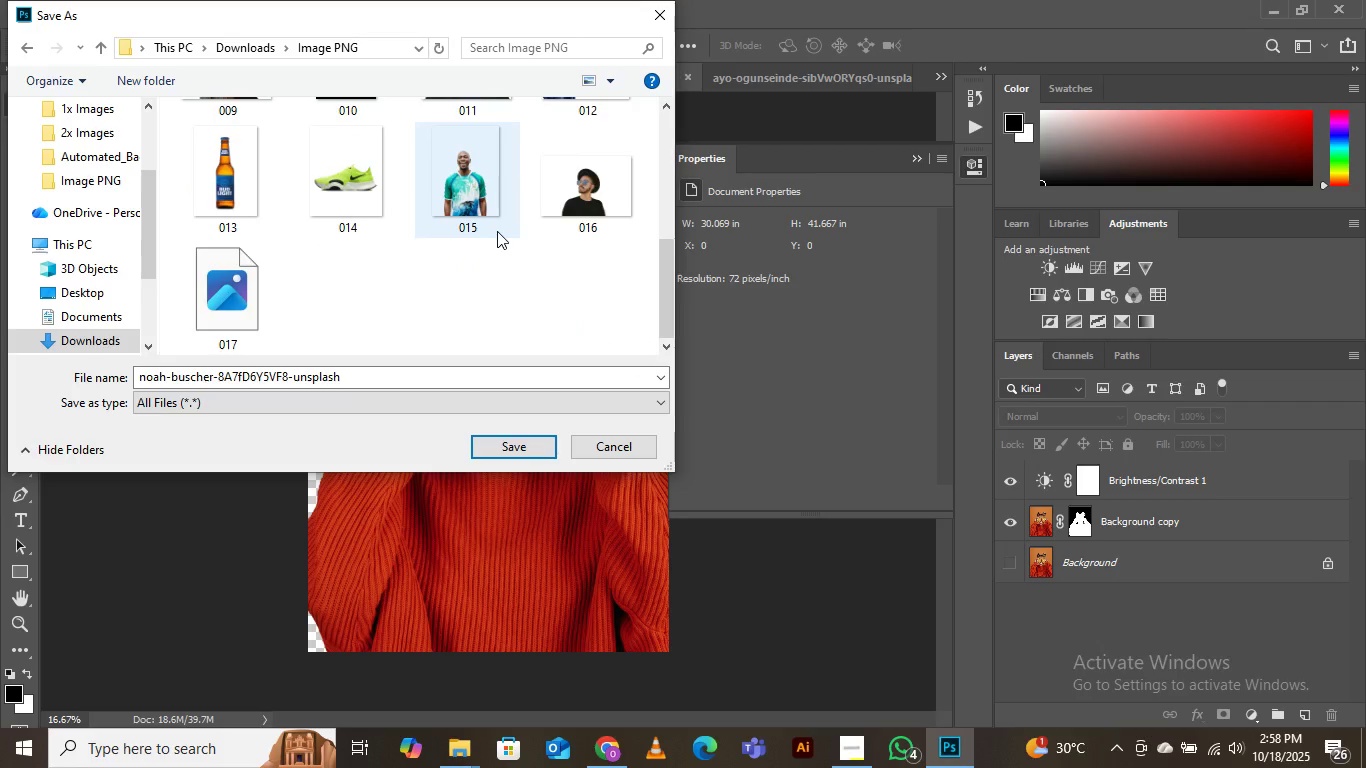 
scroll: coordinate [497, 231], scroll_direction: down, amount: 4.0
 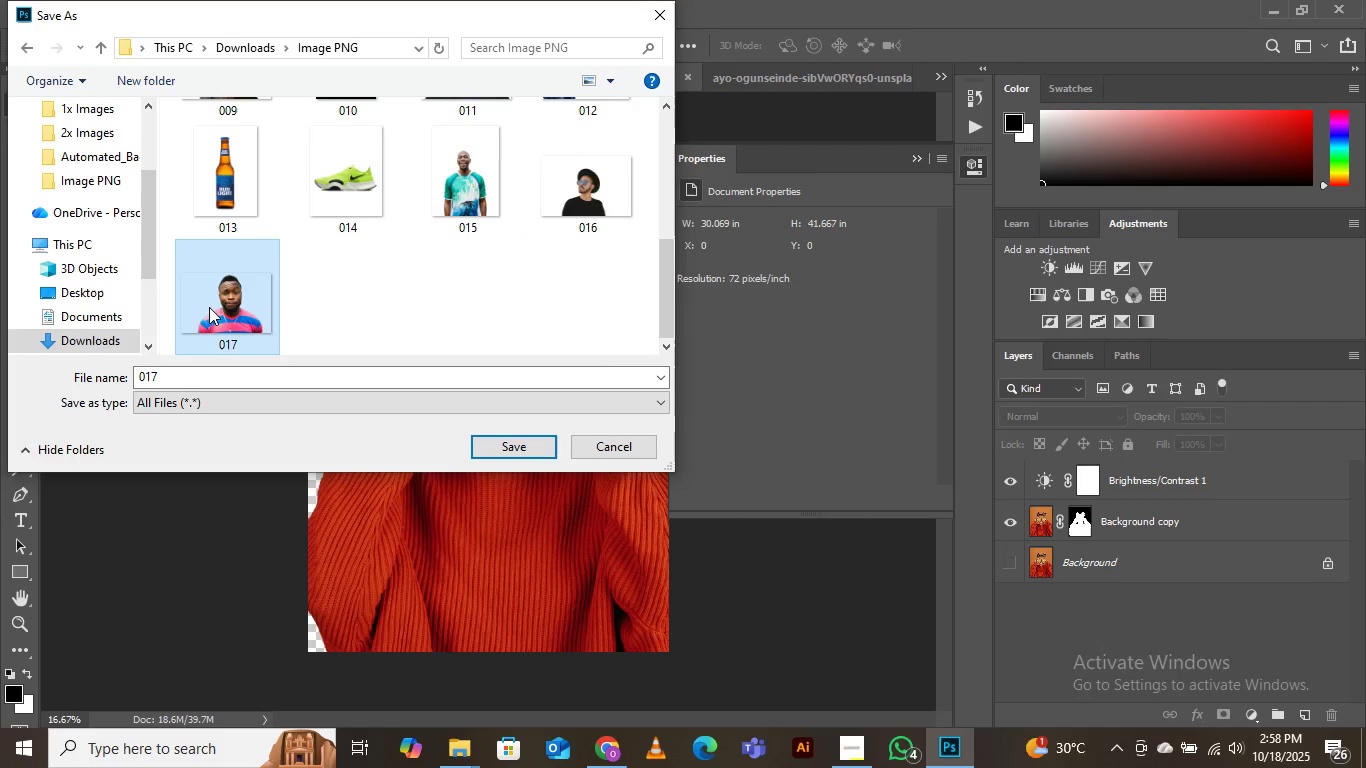 
left_click([209, 307])
 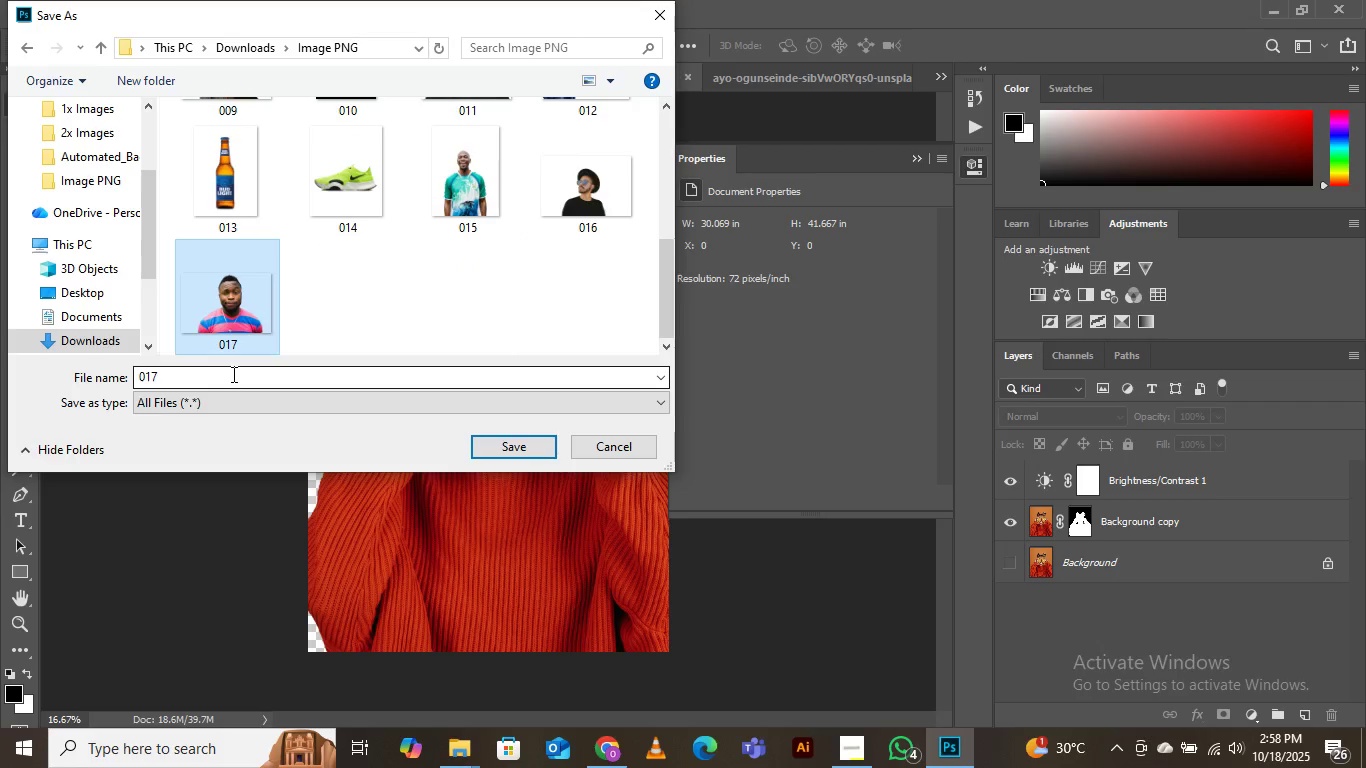 
left_click([232, 374])
 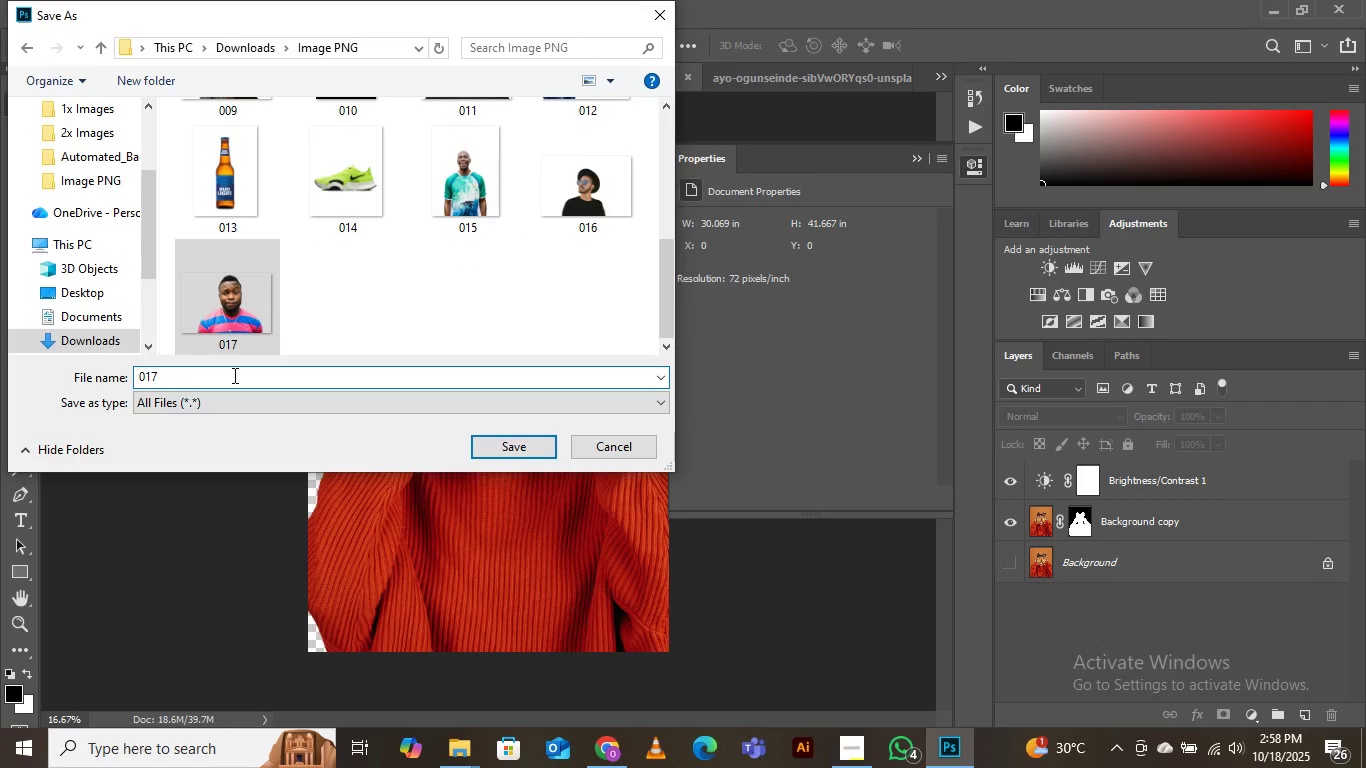 
key(ArrowRight)
 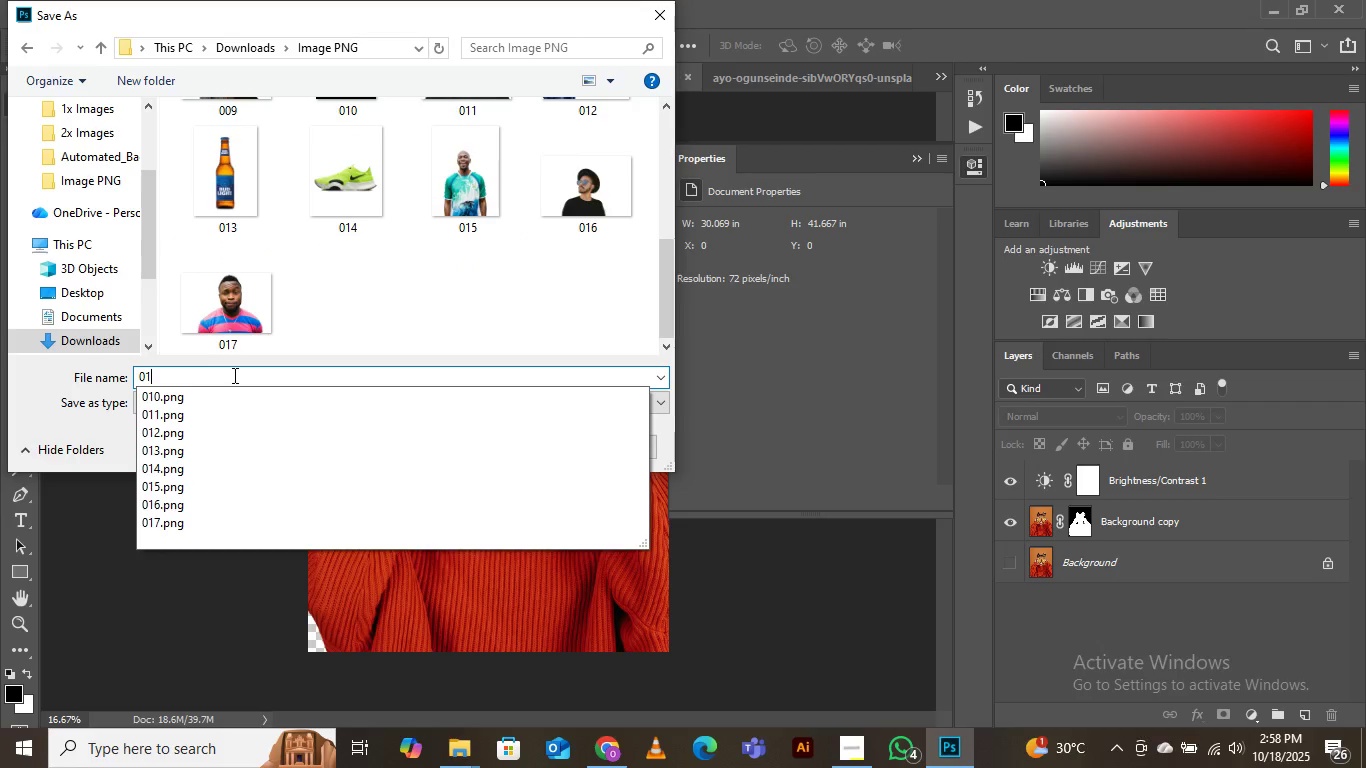 
key(Backspace)
 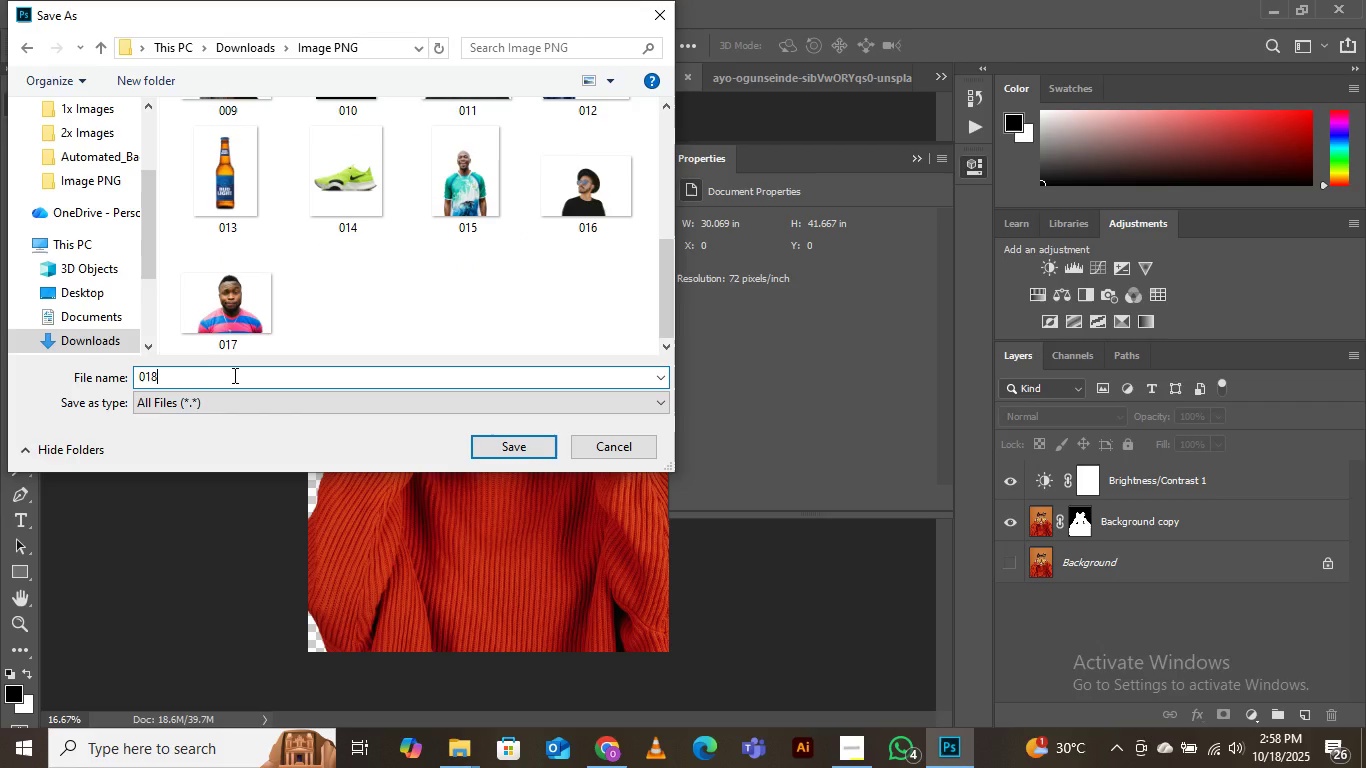 
key(8)
 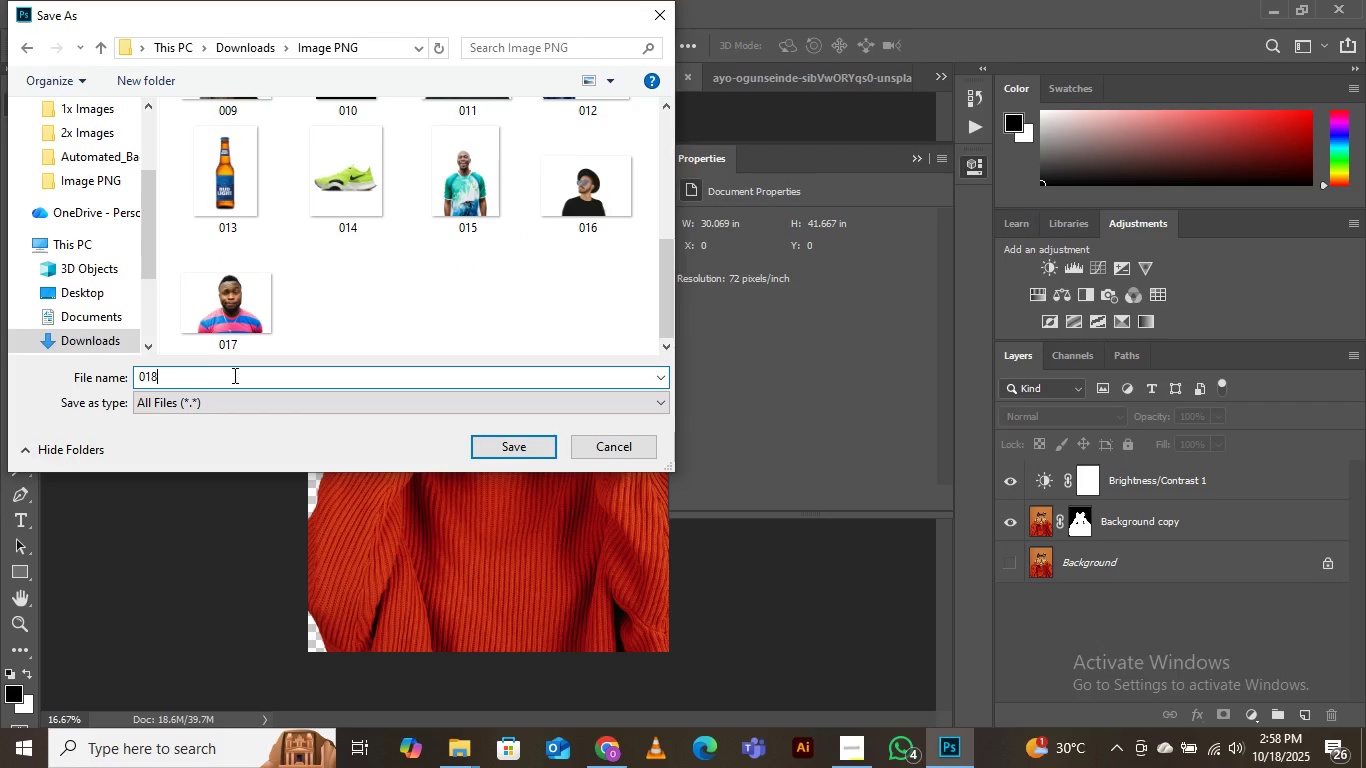 
key(Enter)
 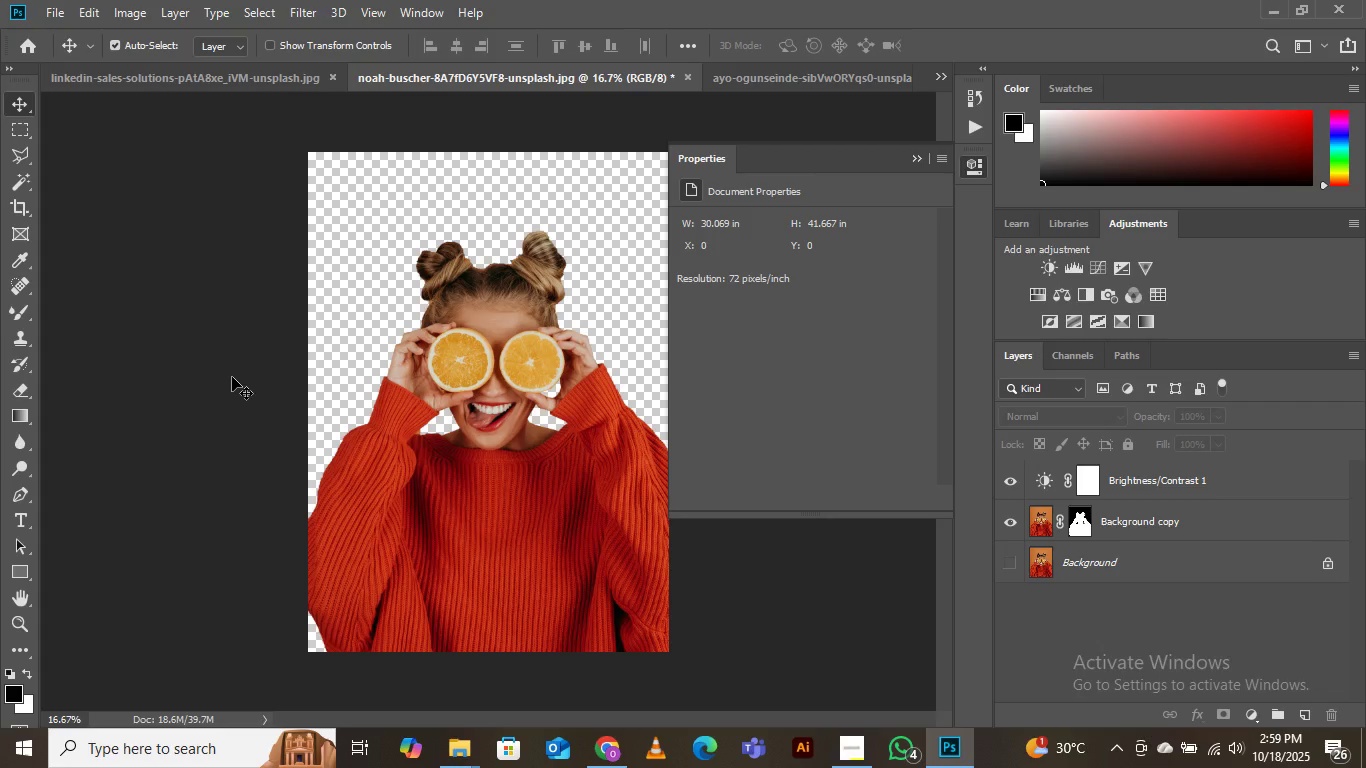 
wait(43.5)
 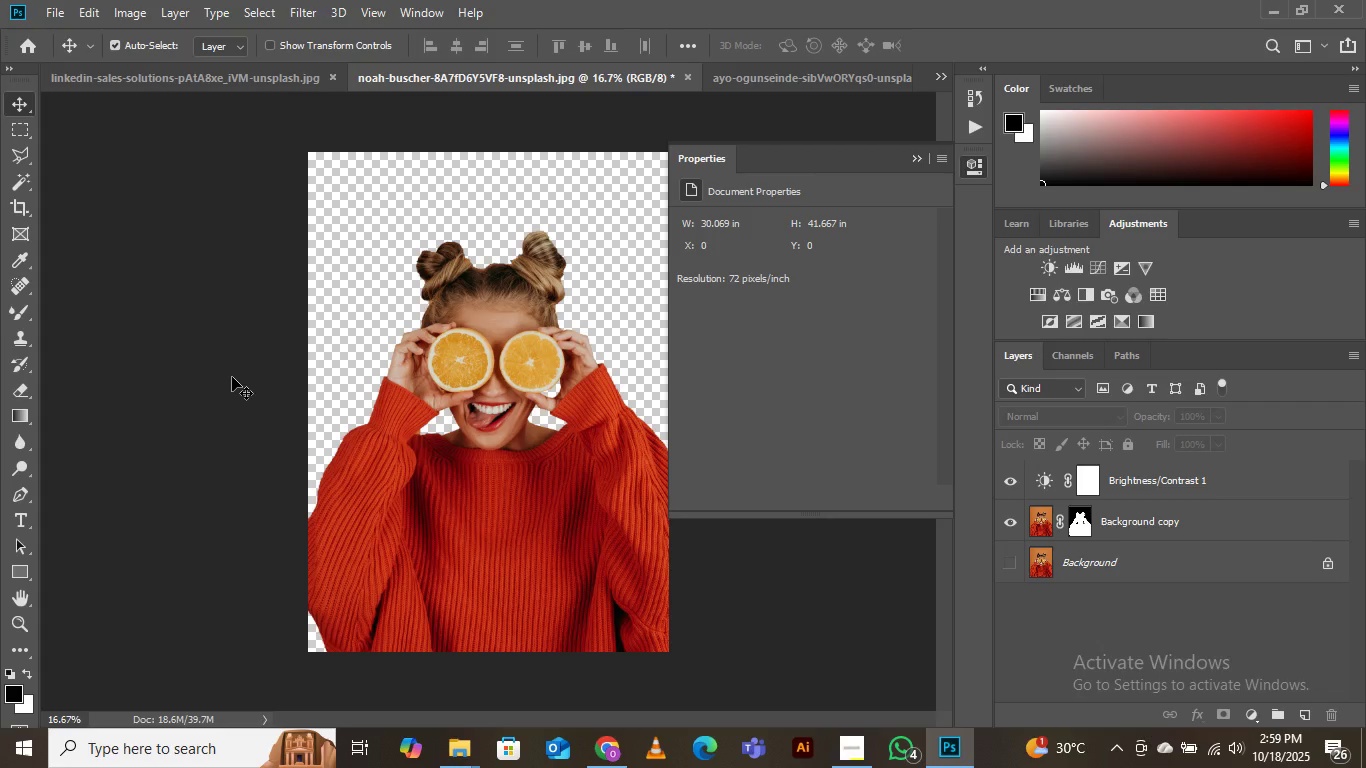 
left_click([227, 78])
 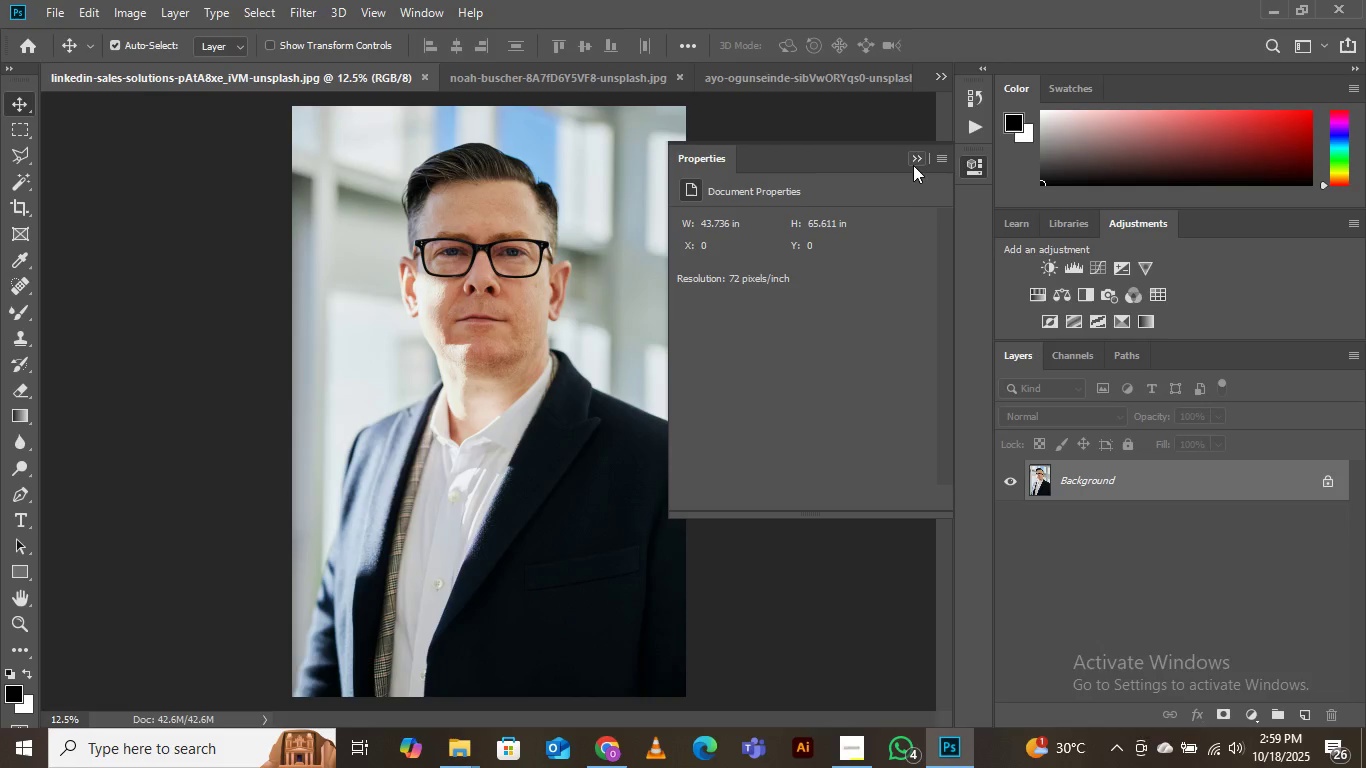 
left_click([916, 153])
 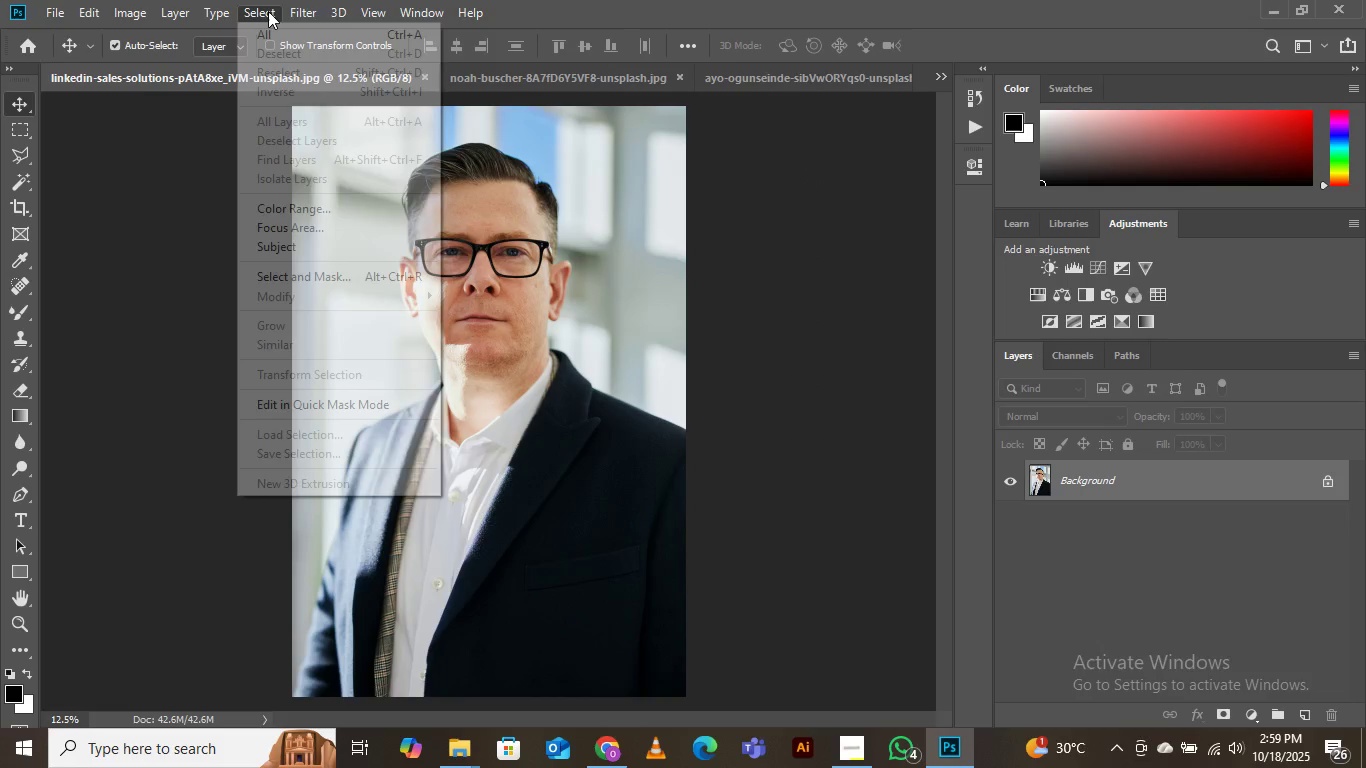 
left_click([268, 11])
 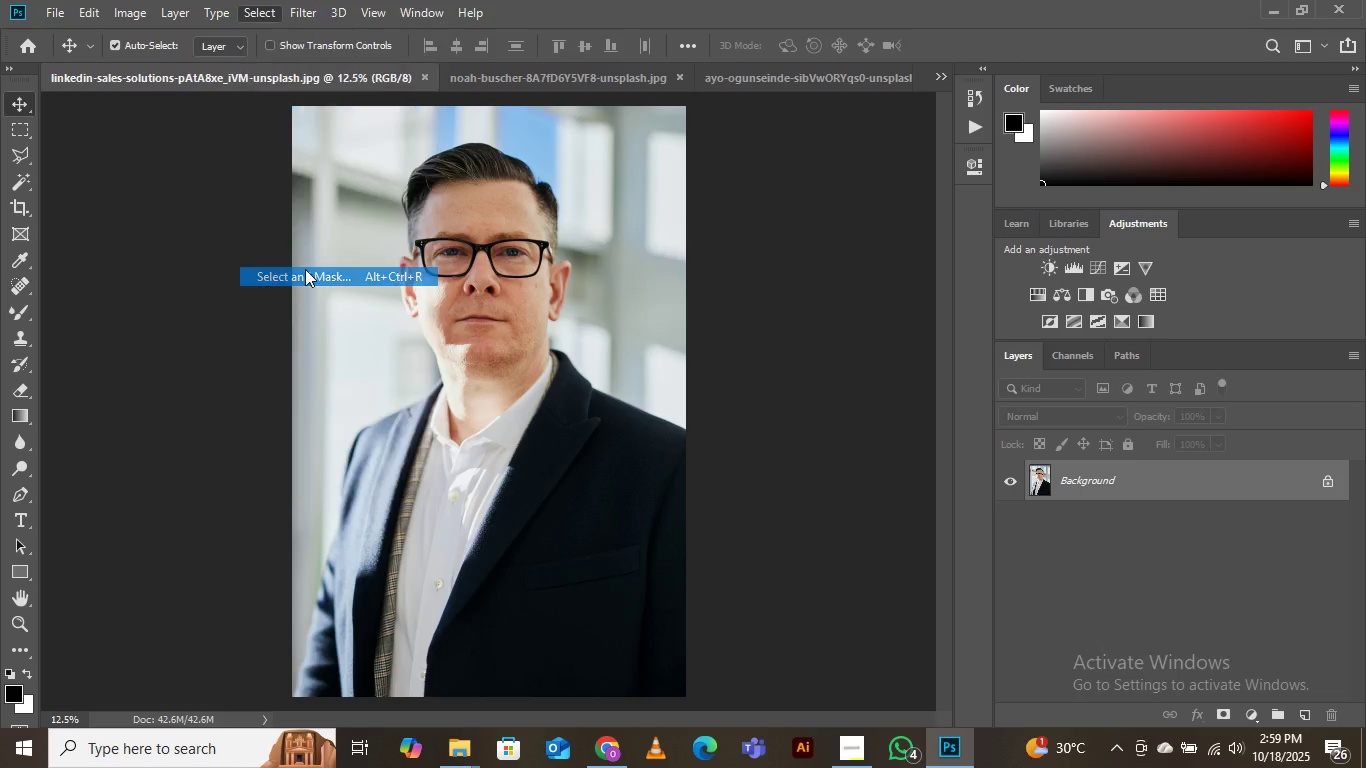 
left_click([305, 269])
 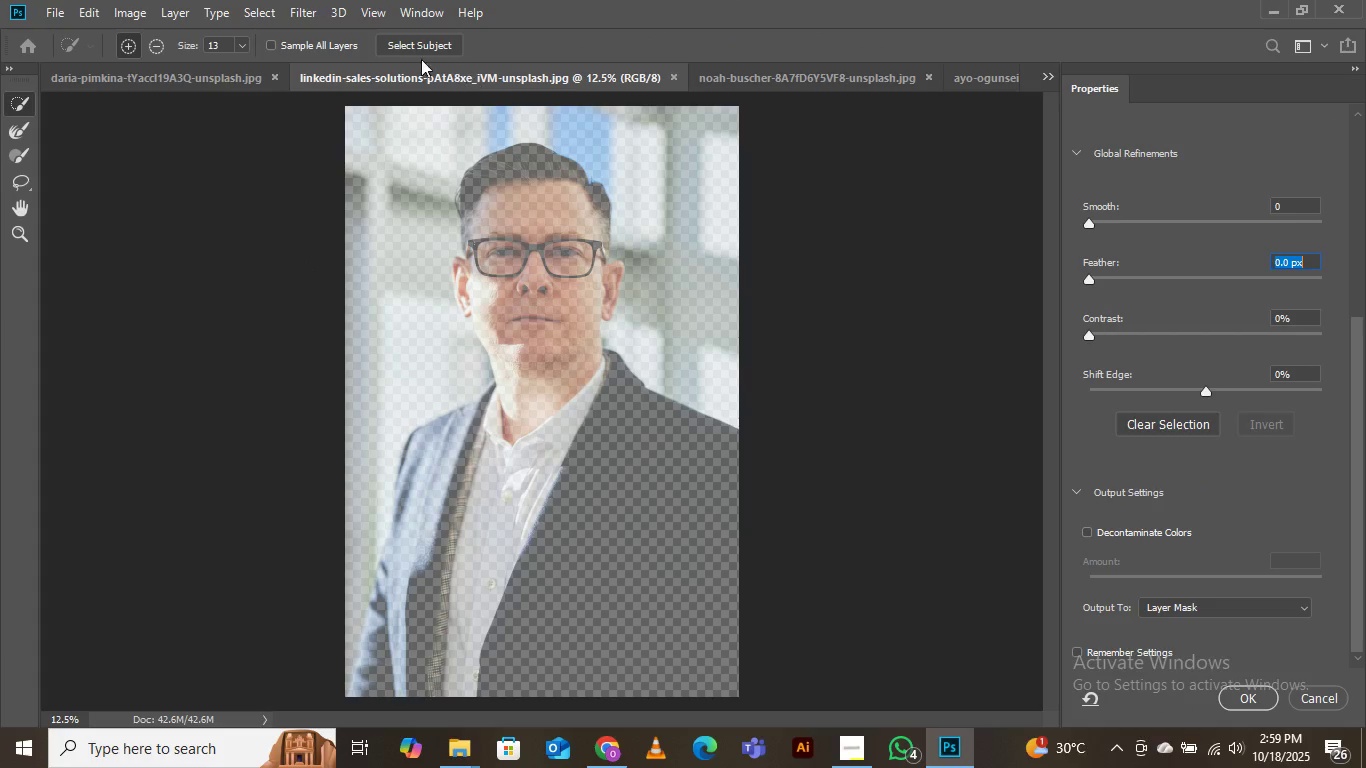 
left_click([416, 45])
 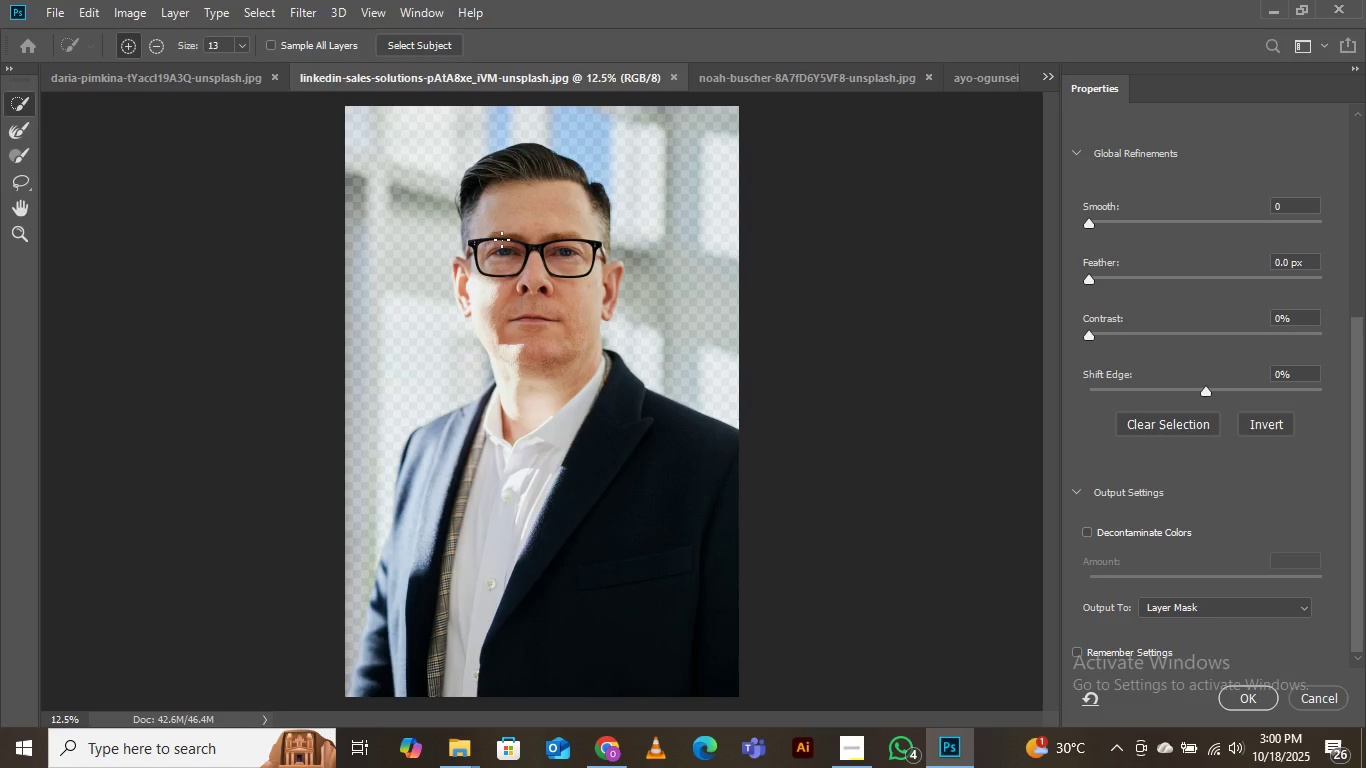 
wait(67.8)
 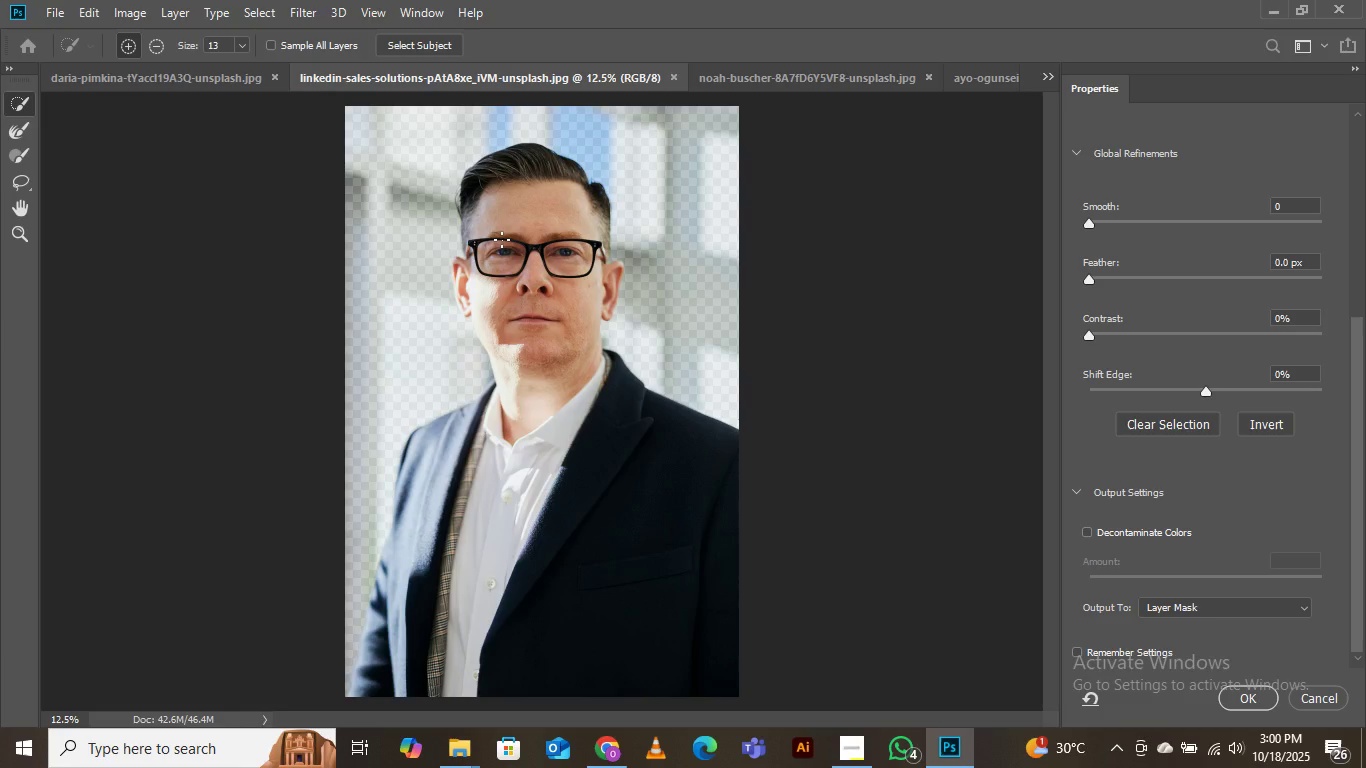 
left_click([1090, 527])
 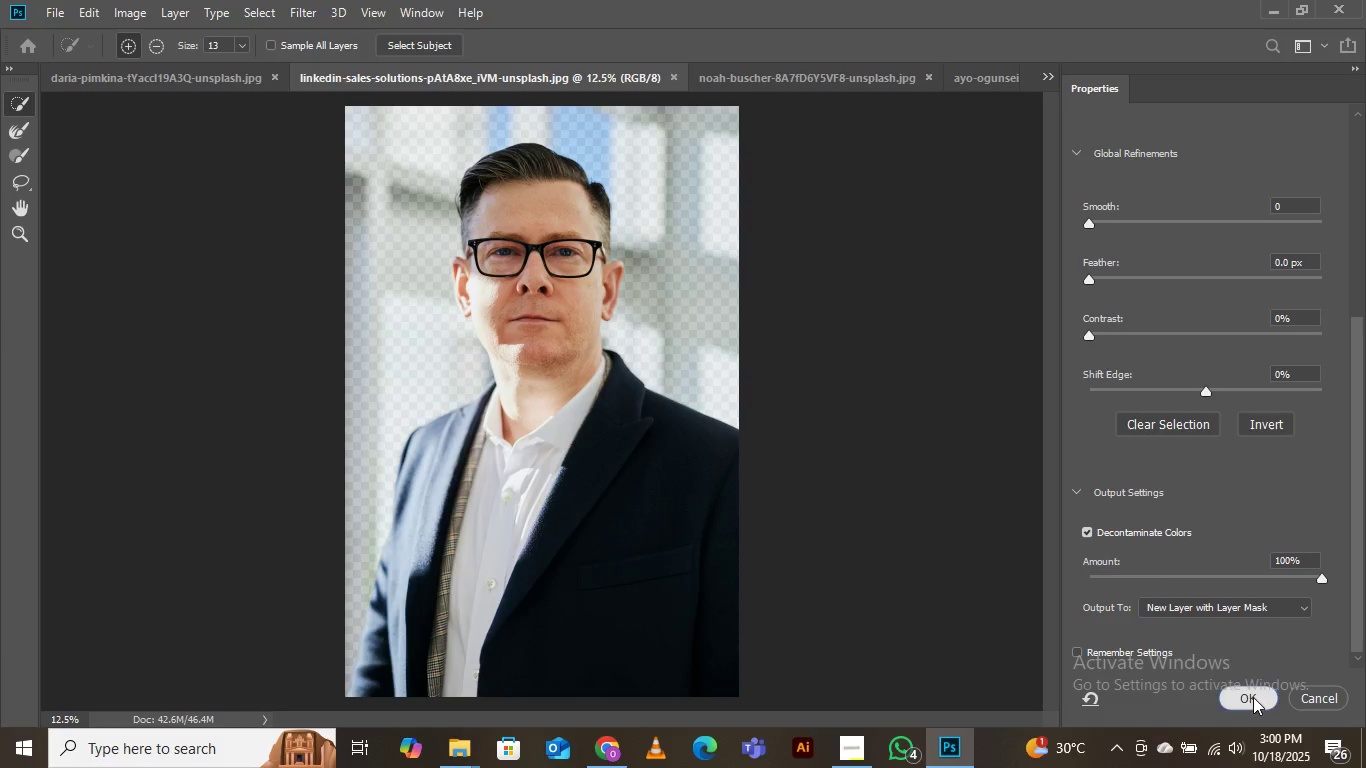 
left_click([1253, 697])
 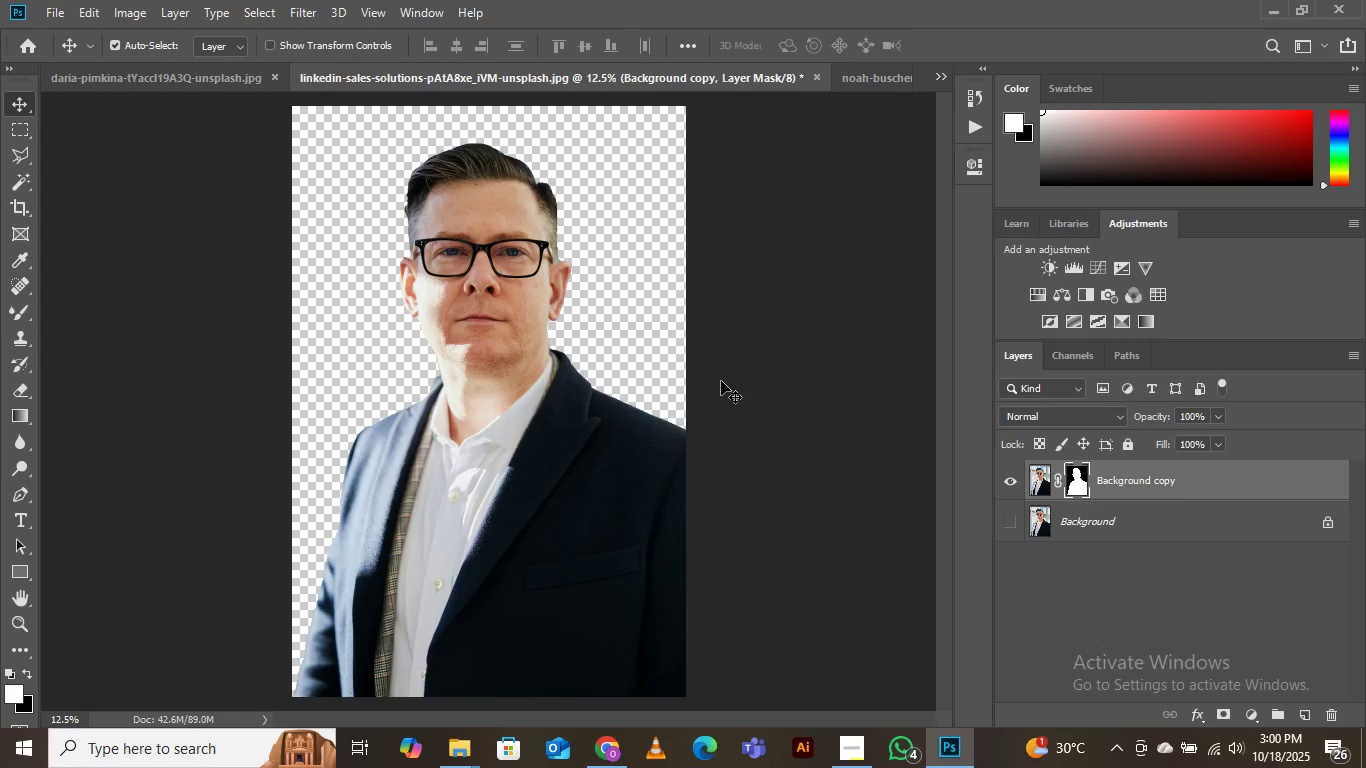 
key(Control+Equal)
 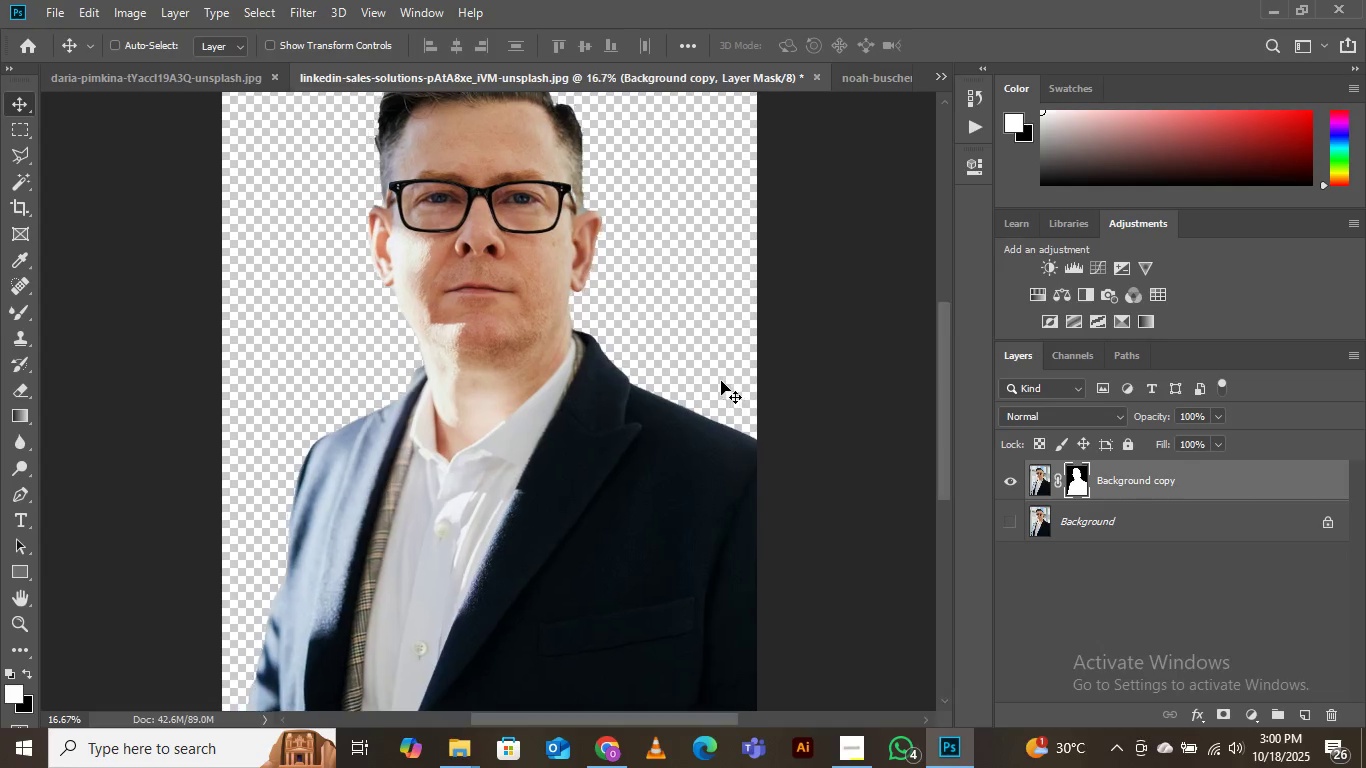 
key(Control+Equal)
 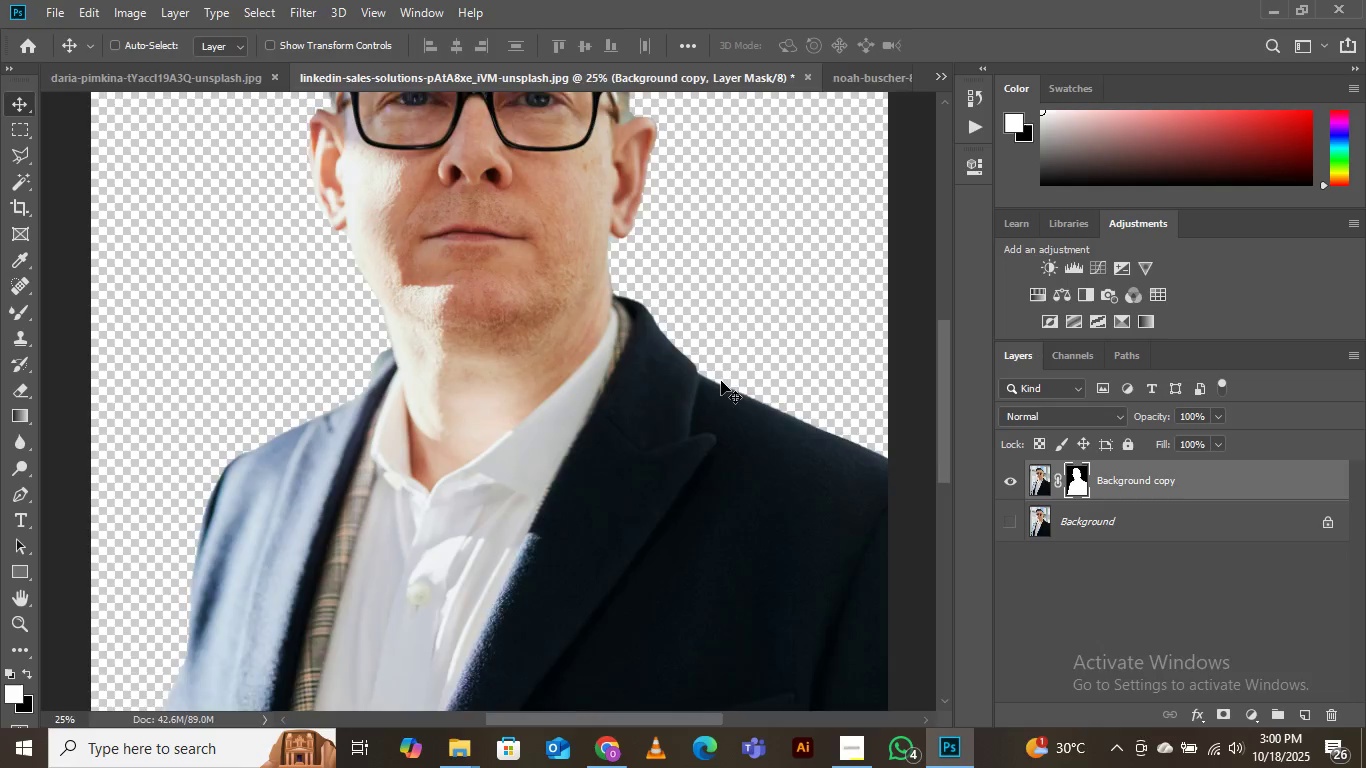 
key(Control+Equal)
 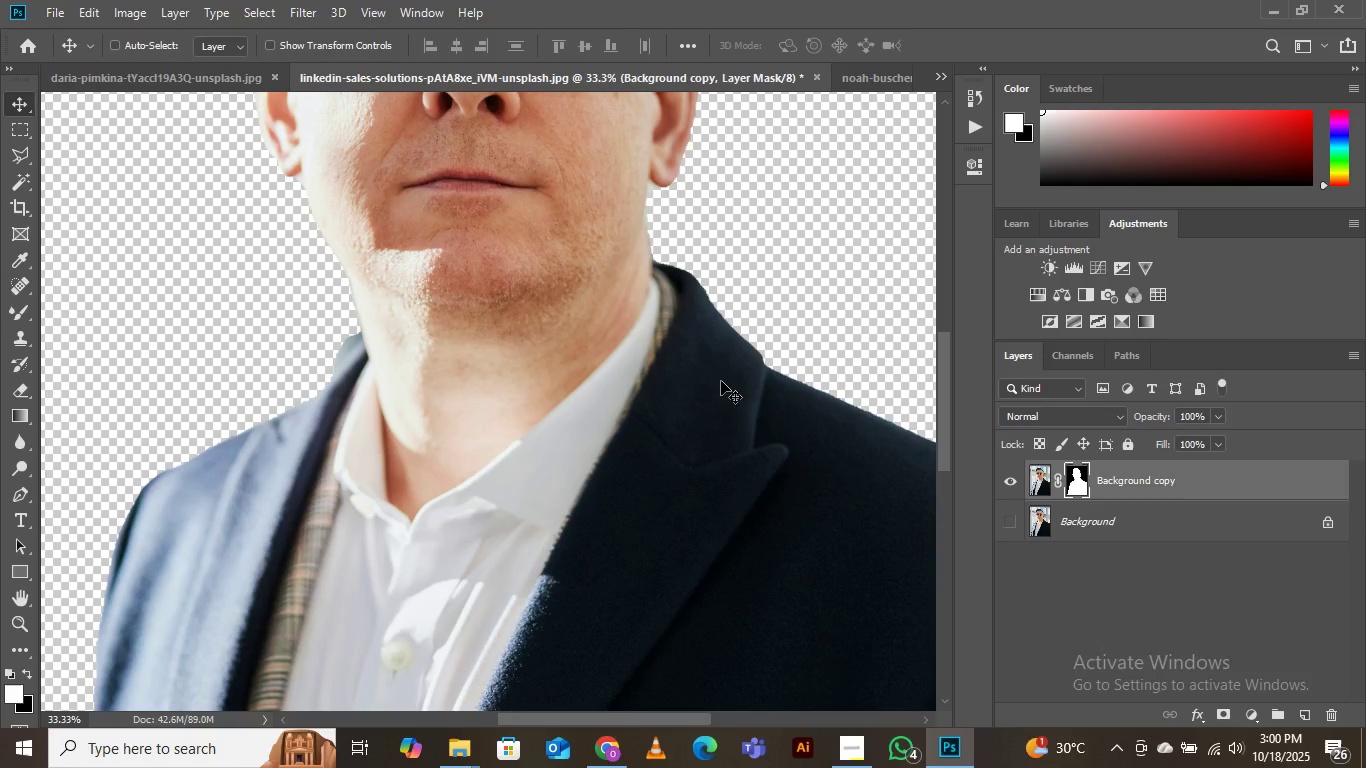 
key(Control+Equal)
 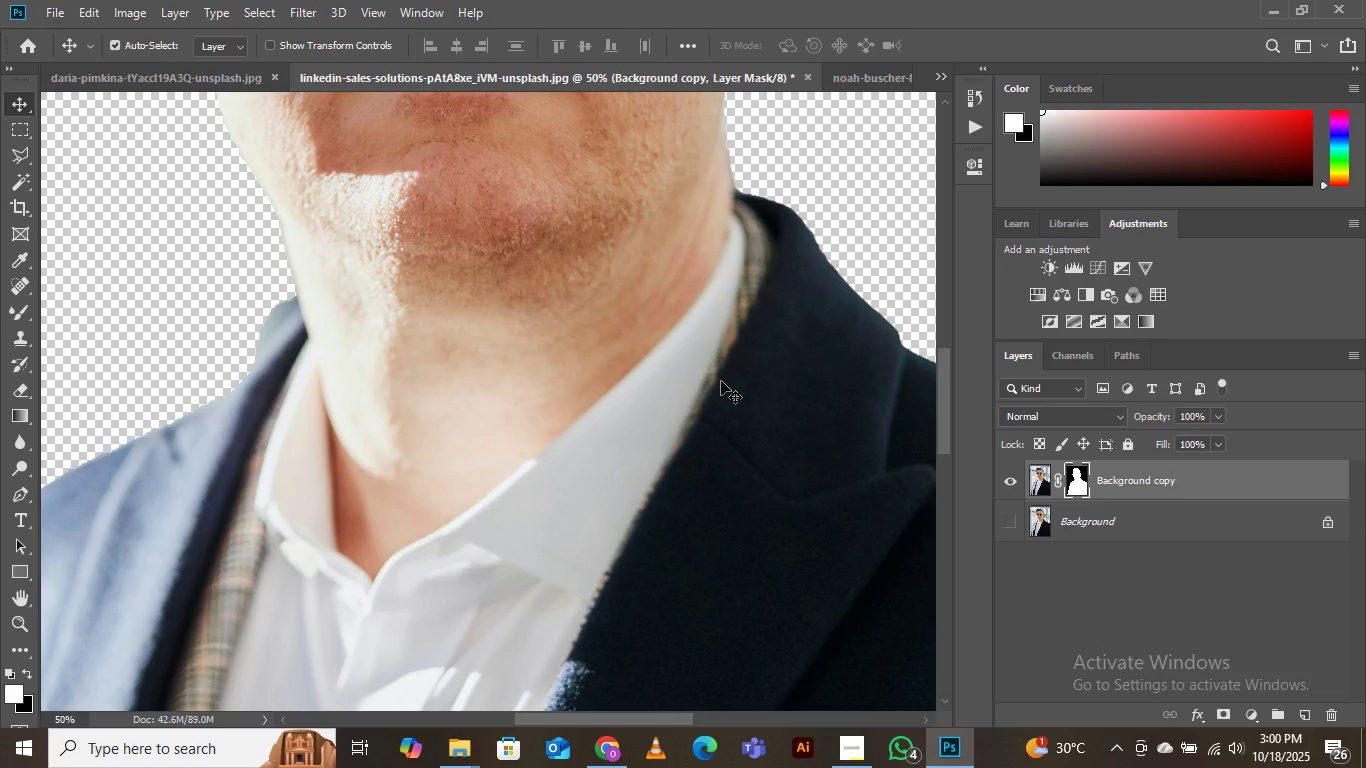 
key(Control+Minus)
 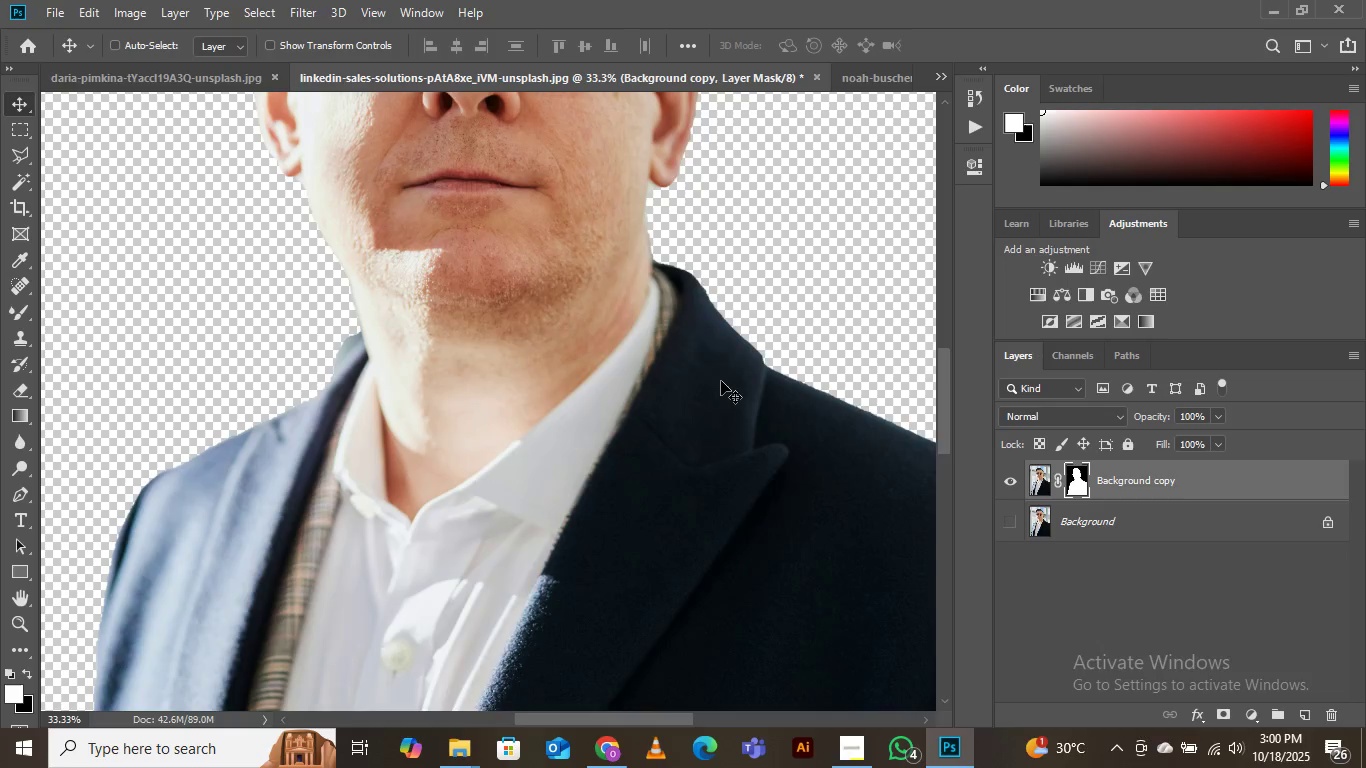 
key(Control+Minus)
 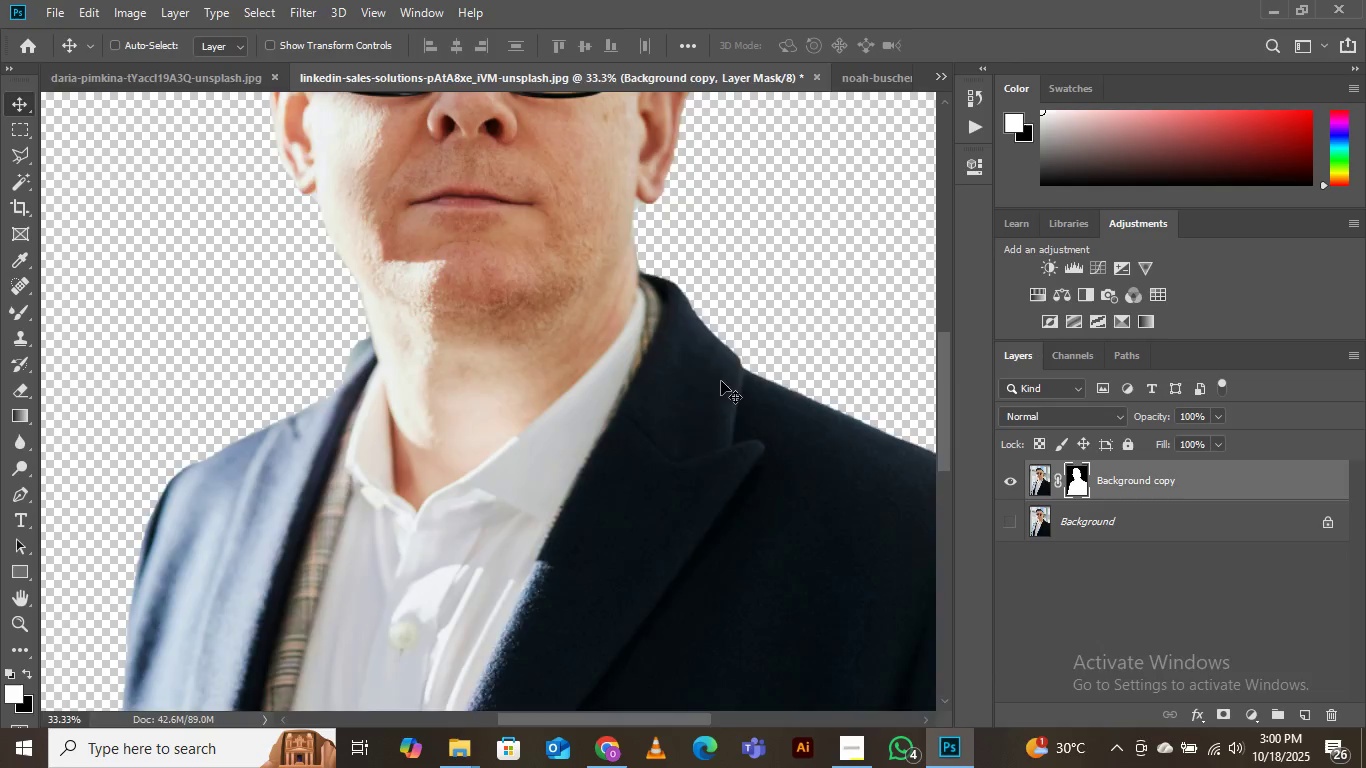 
key(Control+Minus)
 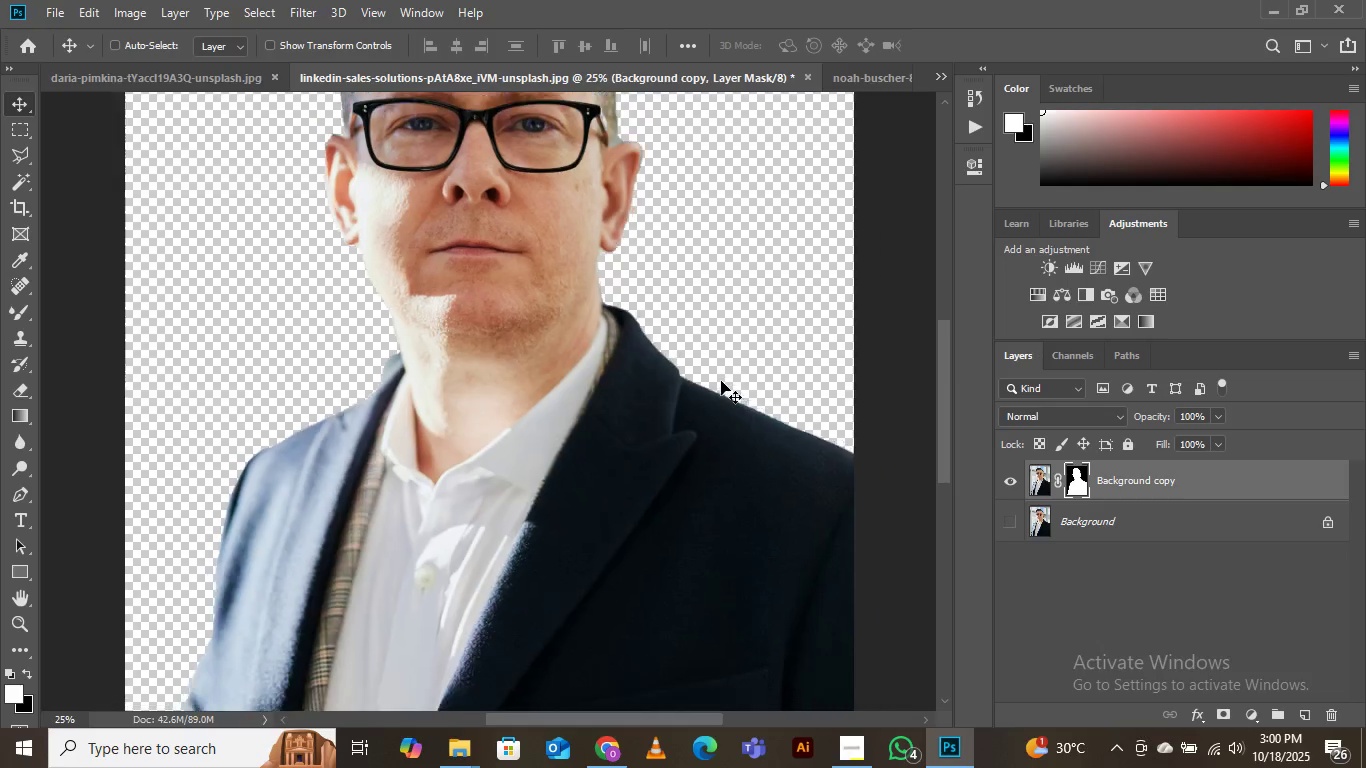 
key(Control+Minus)
 